 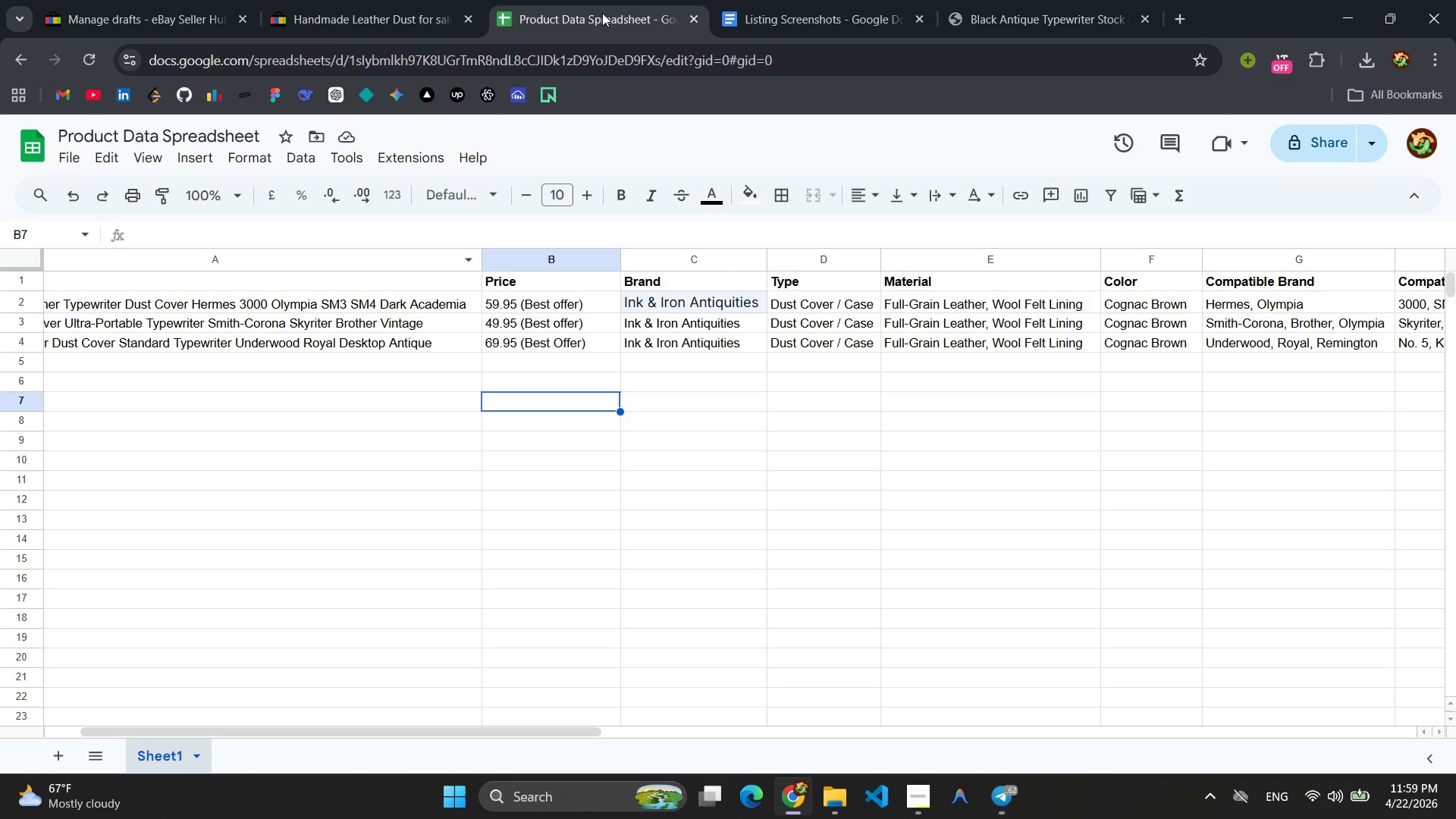 
left_click([848, 15])
 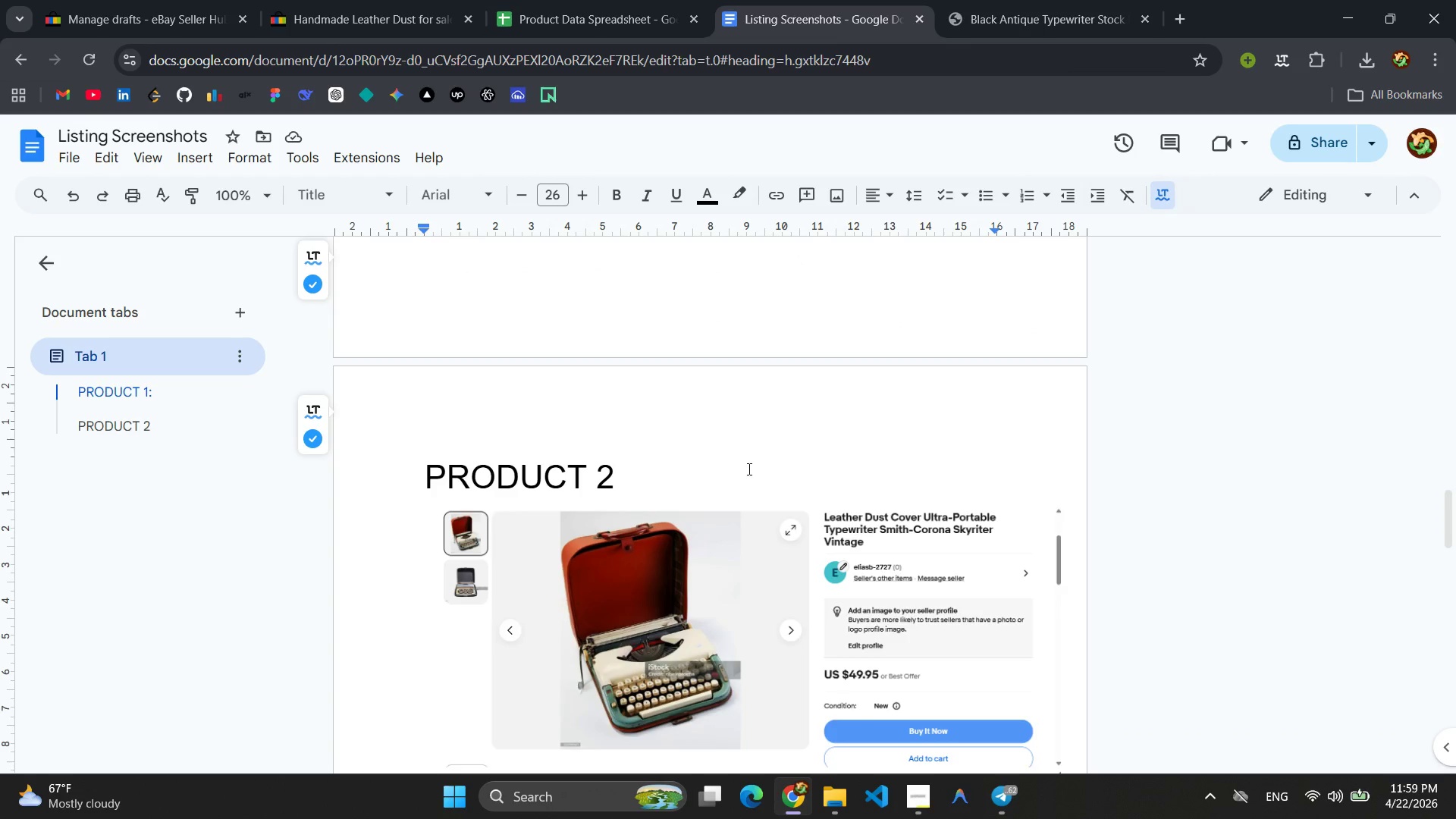 
scroll: coordinate [703, 472], scroll_direction: down, amount: 18.0
 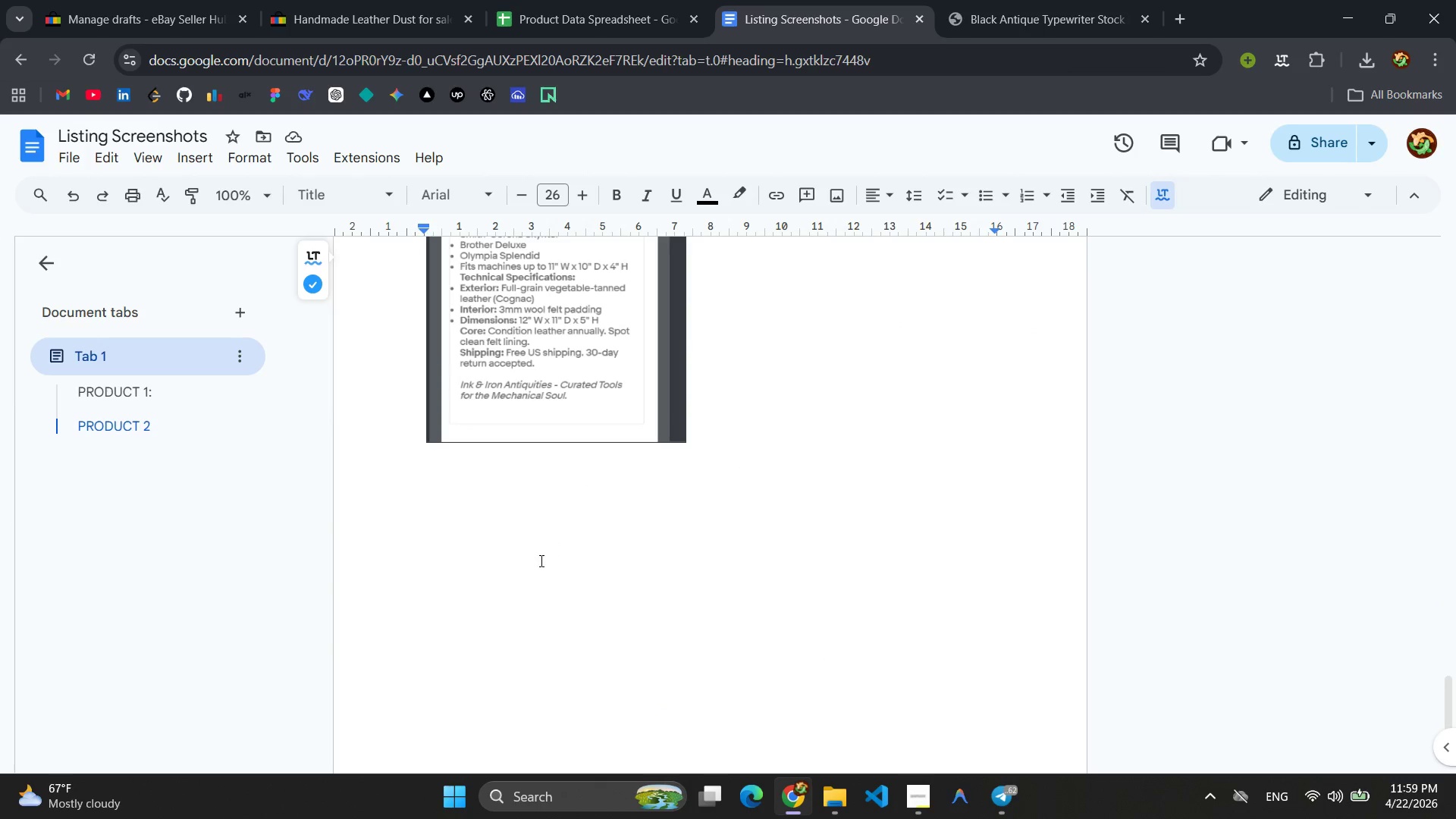 
left_click([538, 563])
 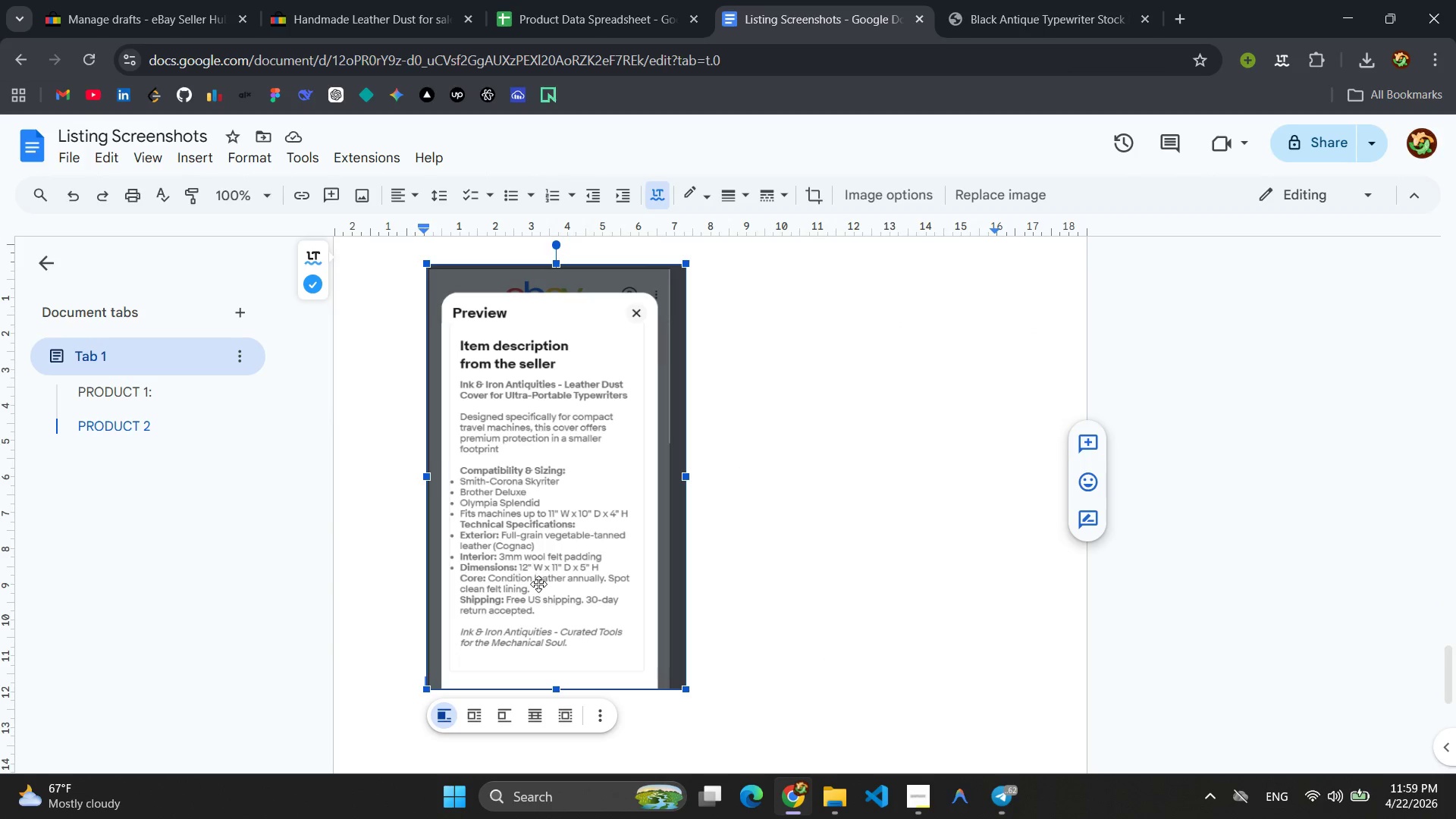 
scroll: coordinate [557, 599], scroll_direction: down, amount: 3.0
 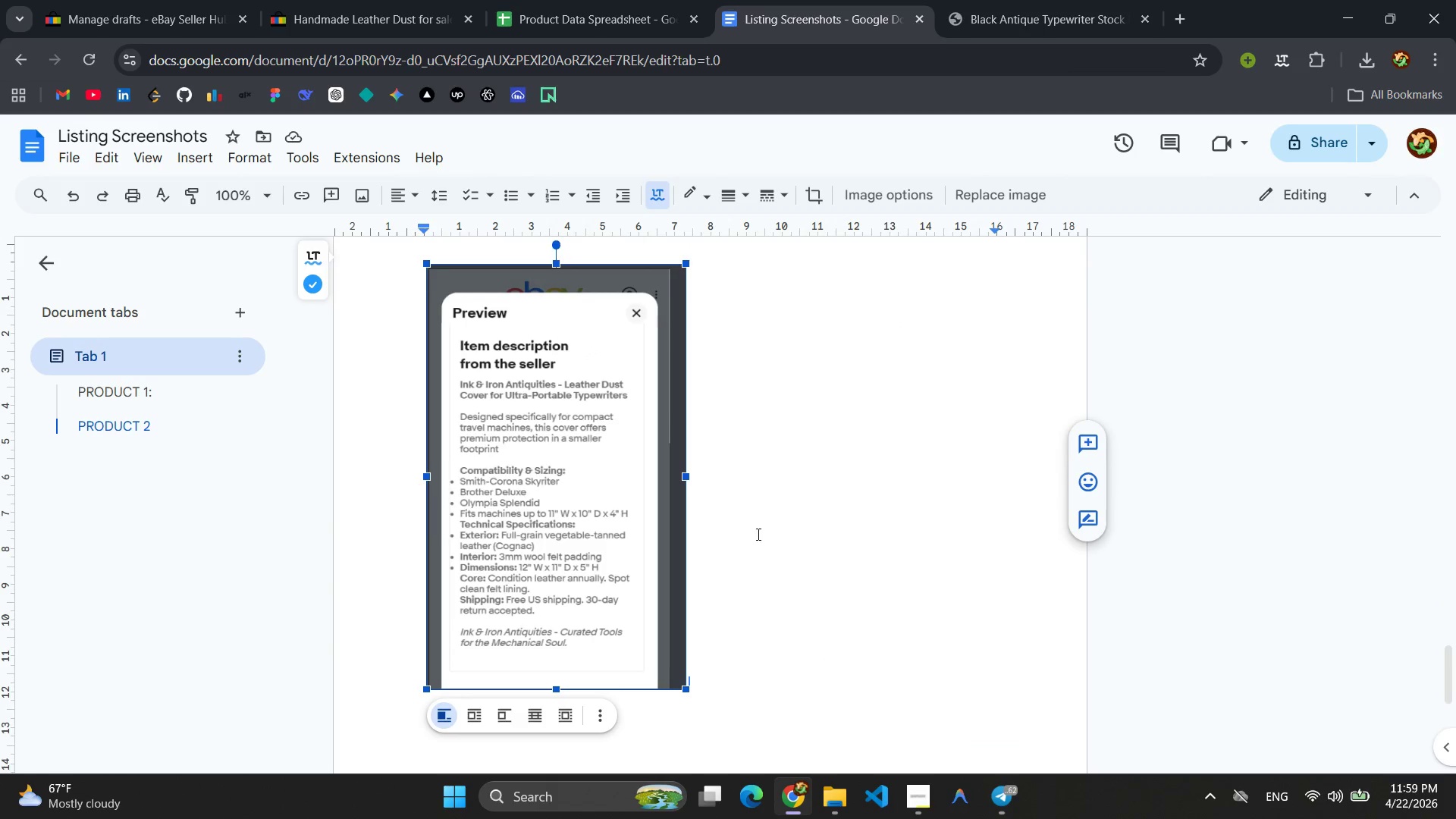 
left_click([760, 615])
 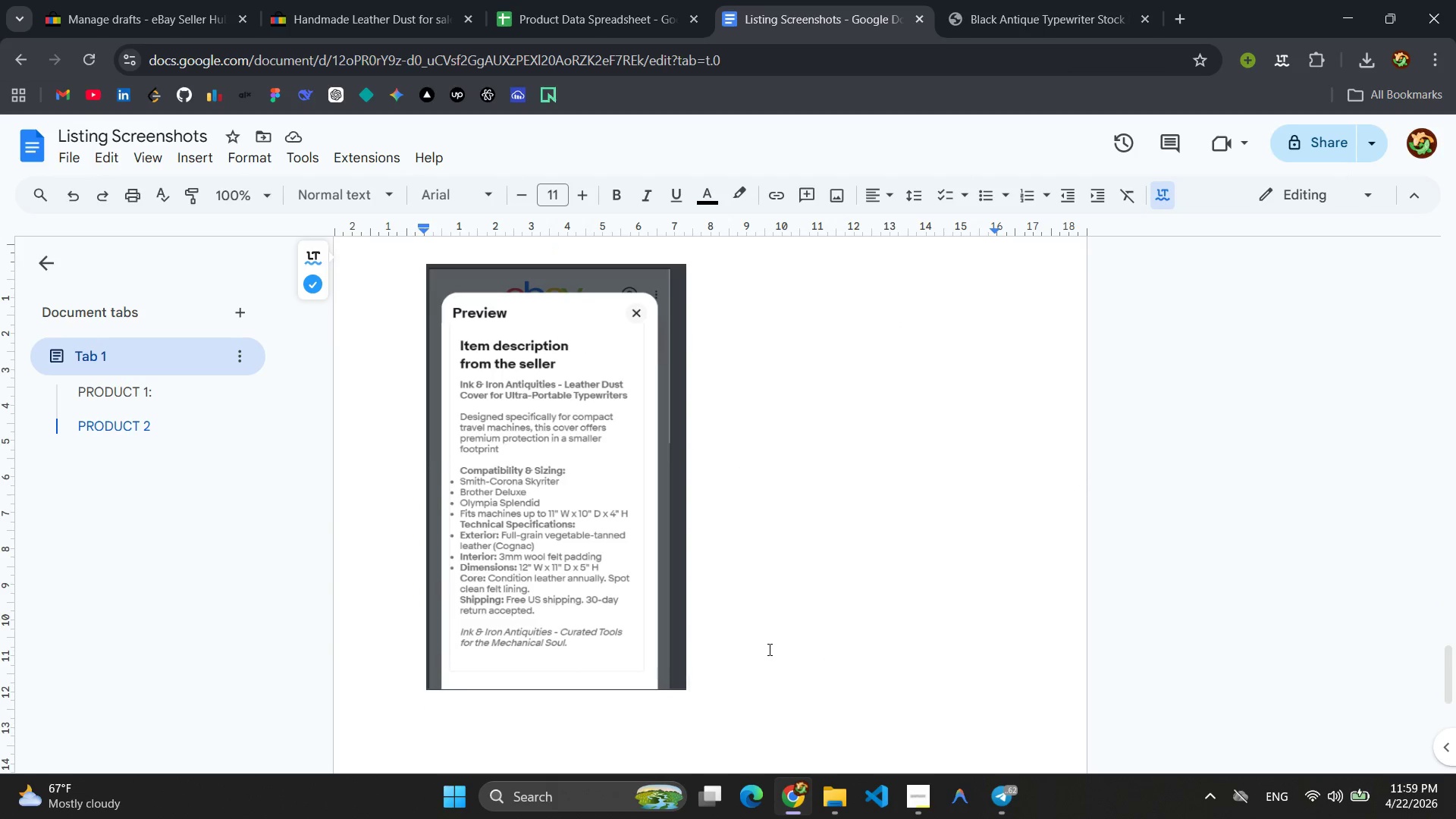 
key(Enter)
 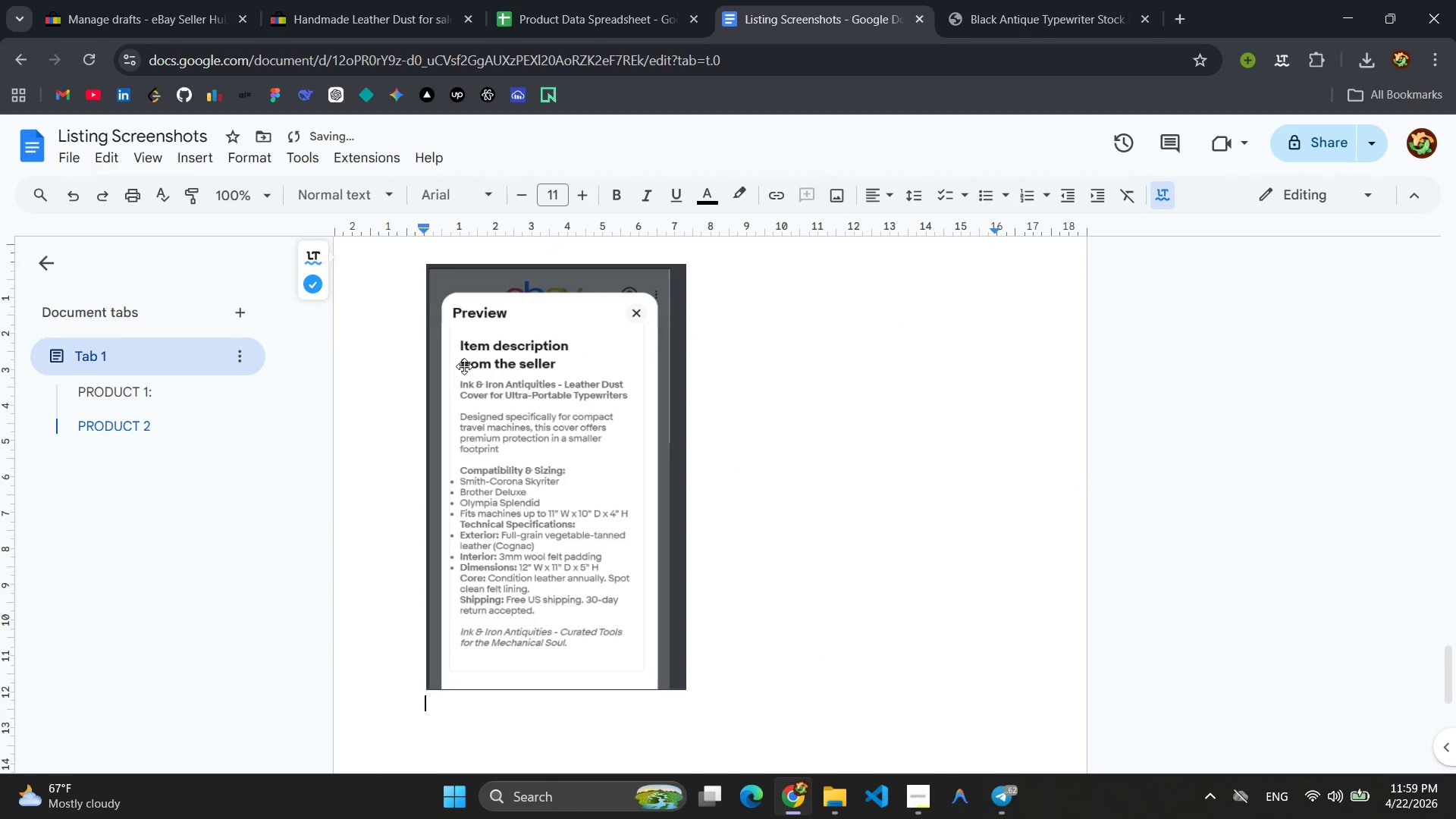 
left_click([341, 186])
 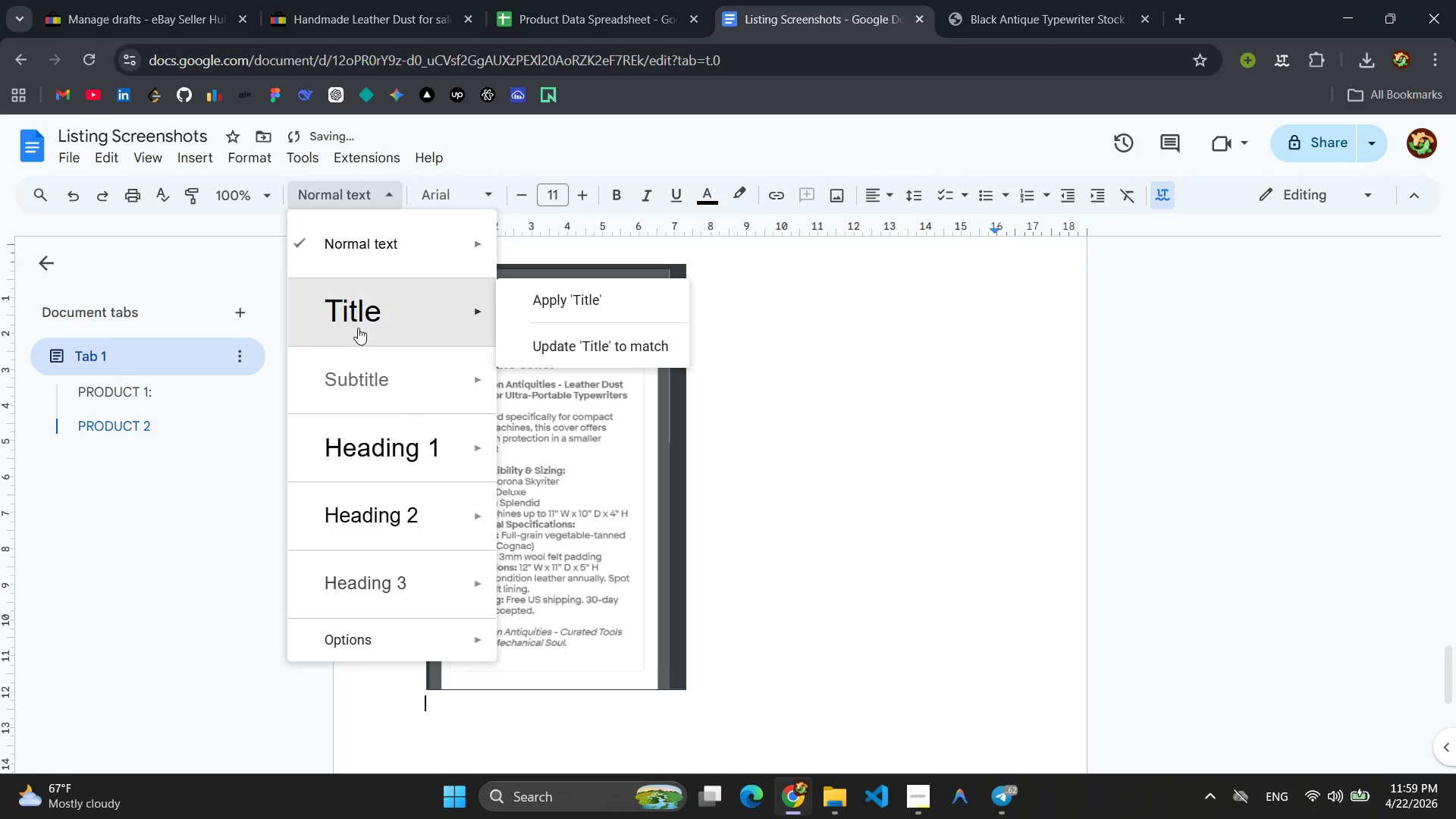 
left_click([358, 328])
 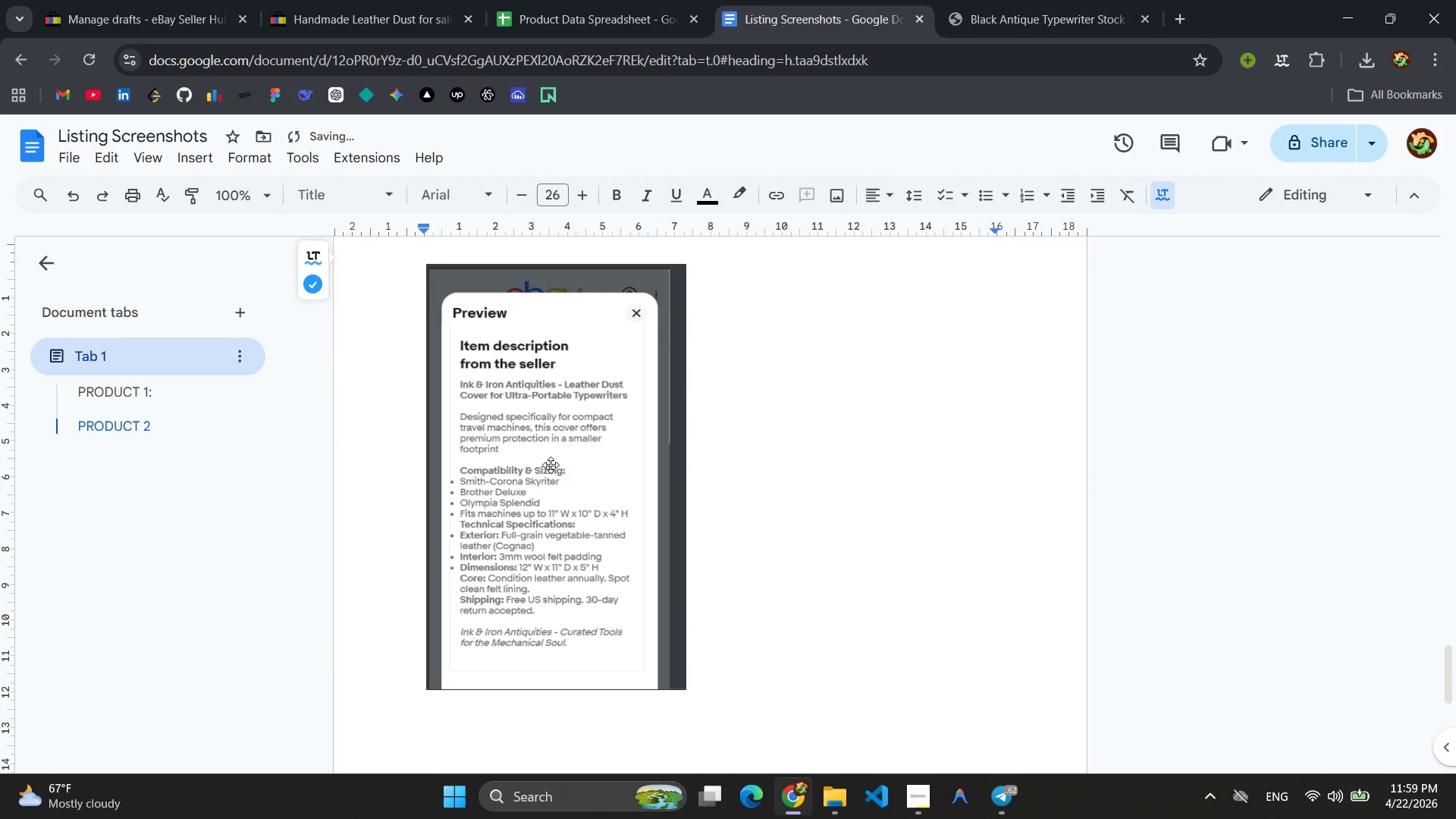 
type(Product 3)
 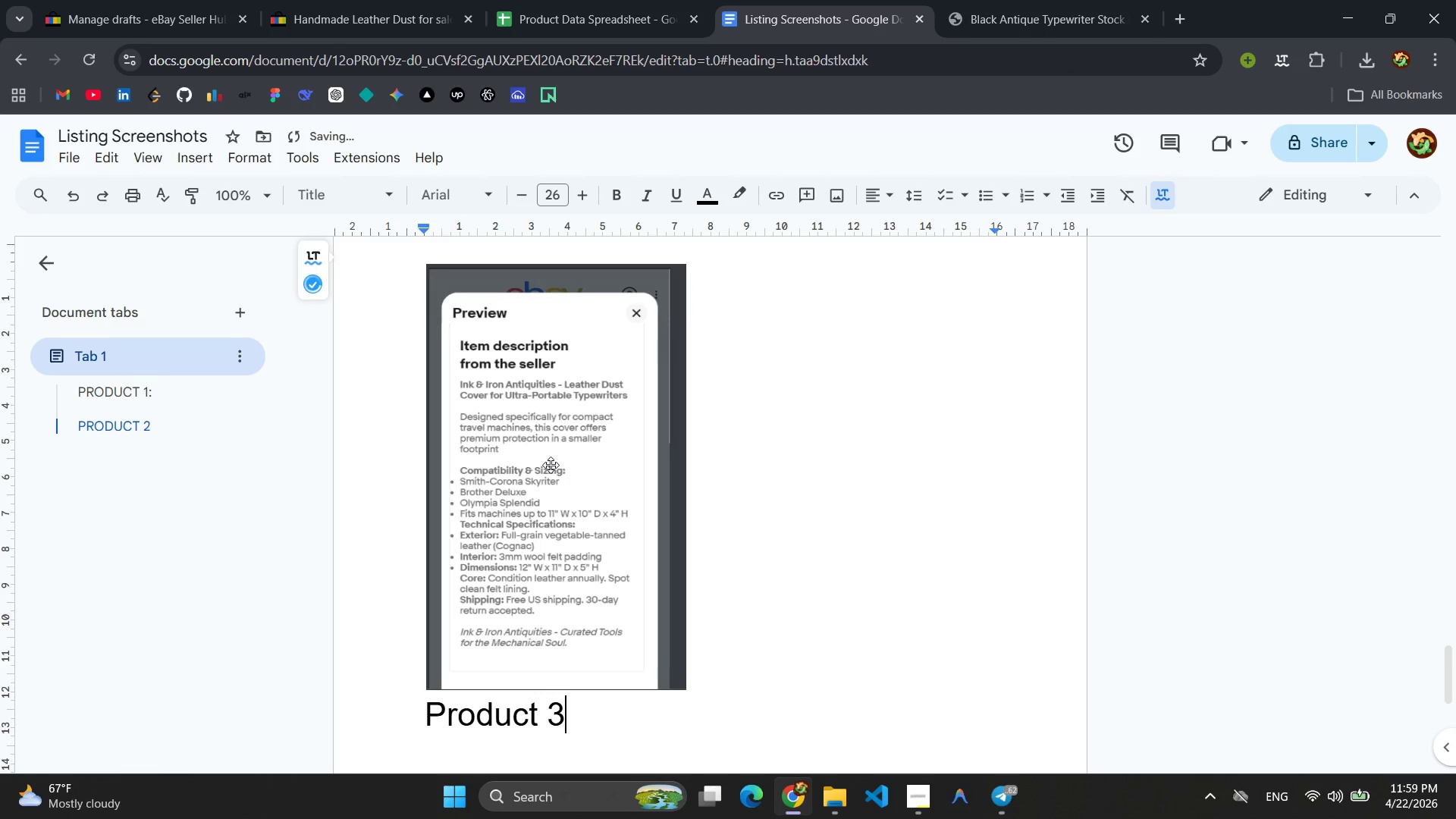 
key(Enter)
 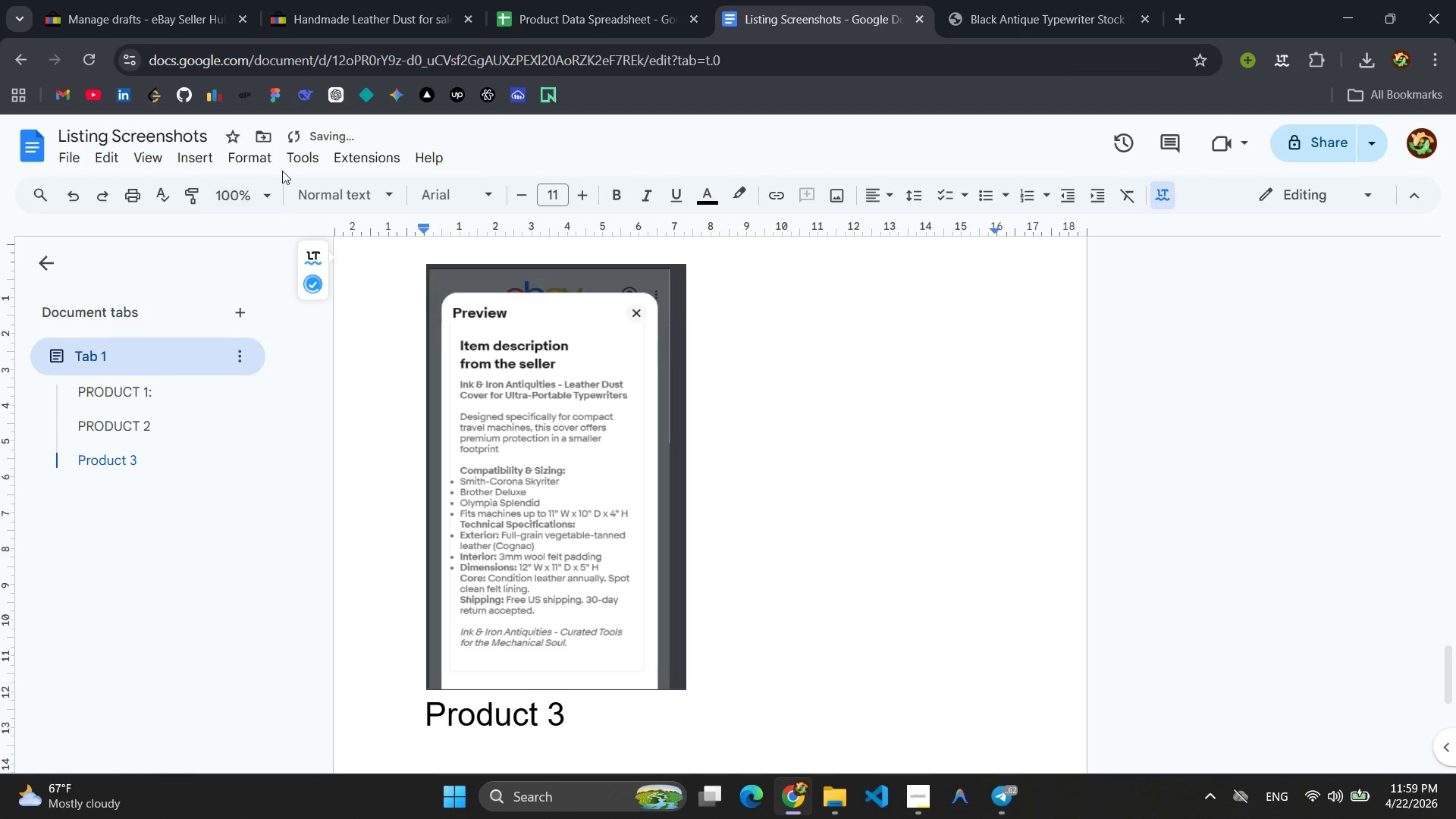 
left_click([192, 155])
 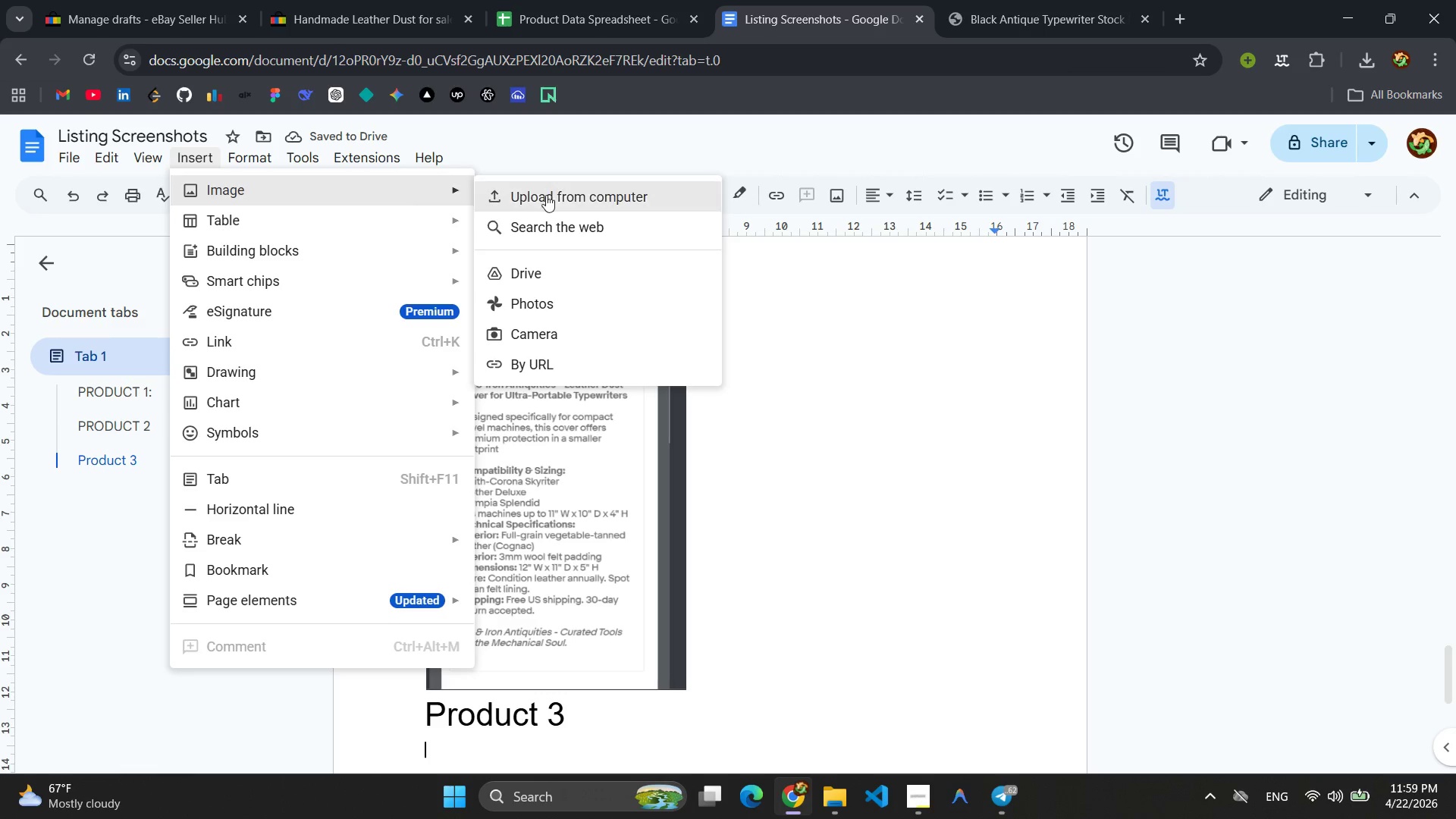 
left_click([558, 194])
 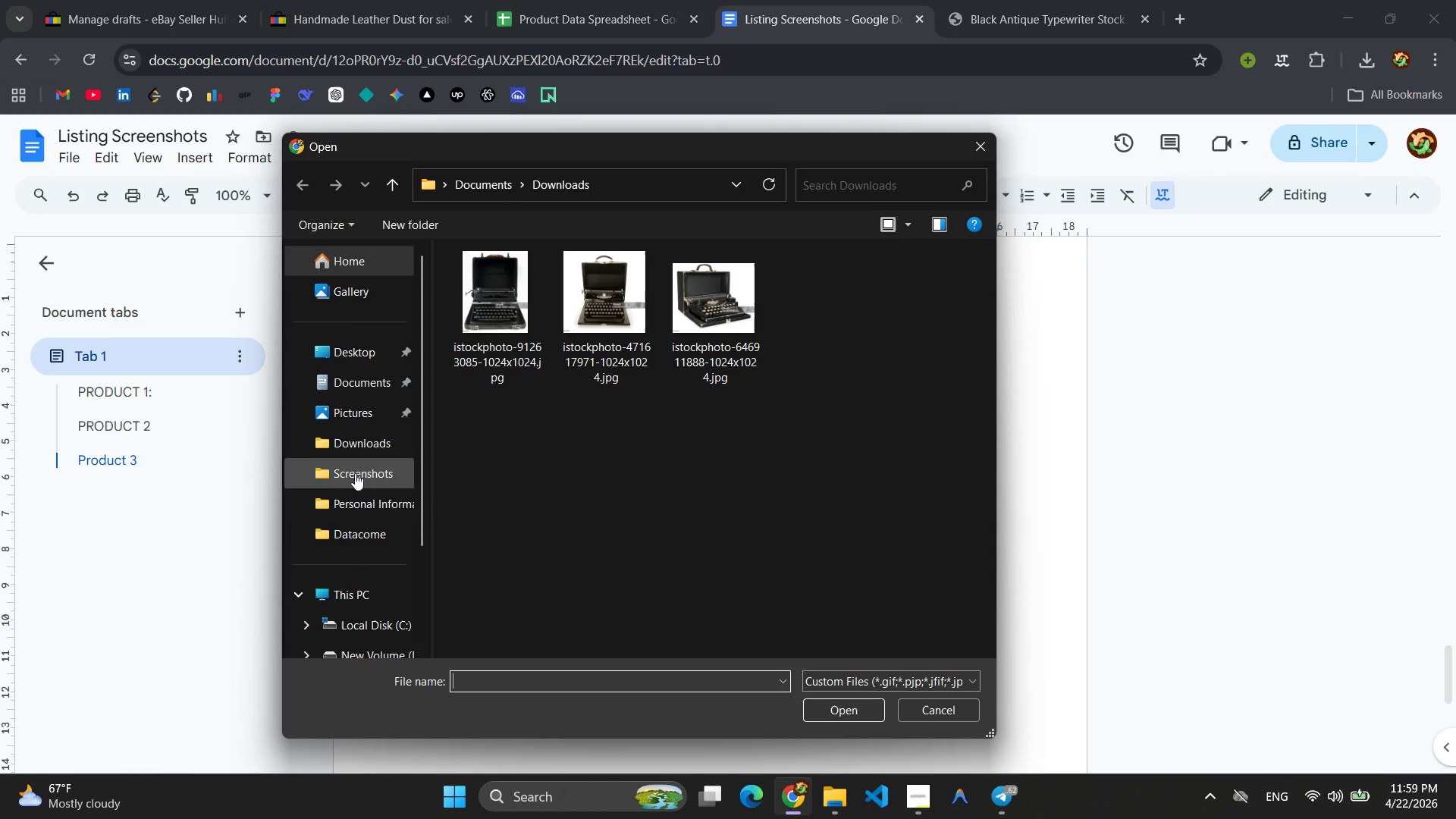 
left_click([356, 471])
 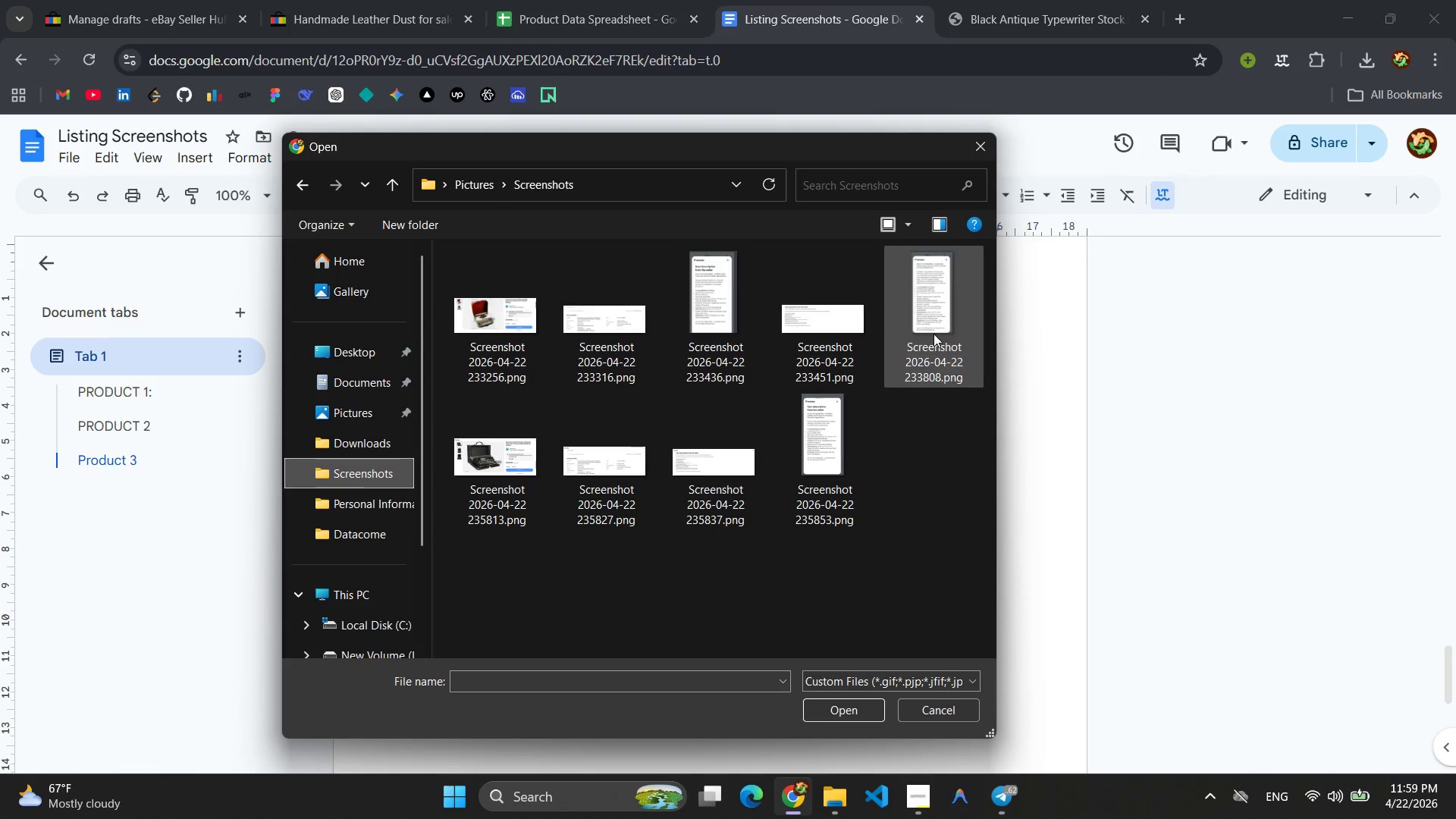 
left_click([460, 449])
 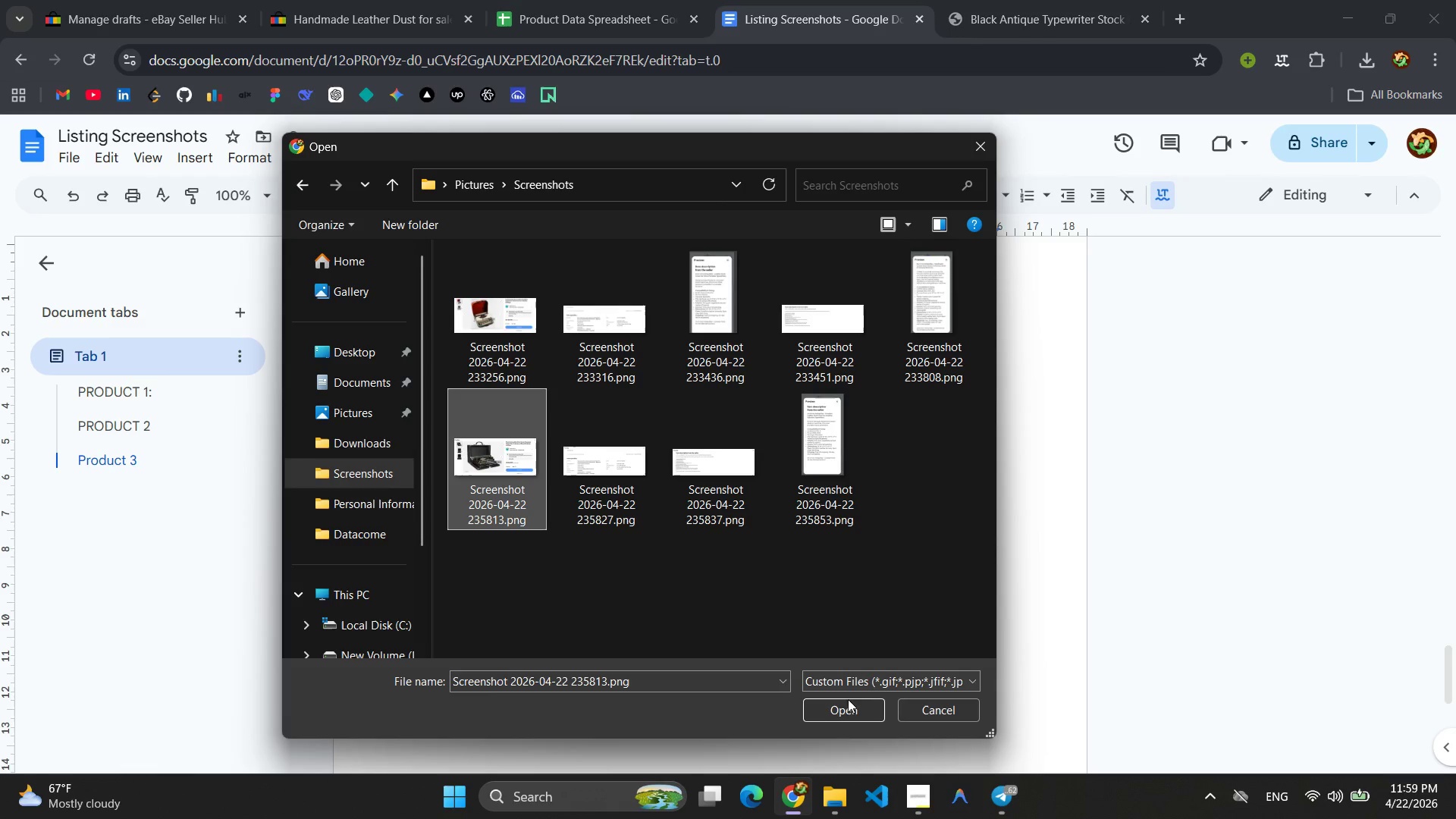 
left_click([846, 708])
 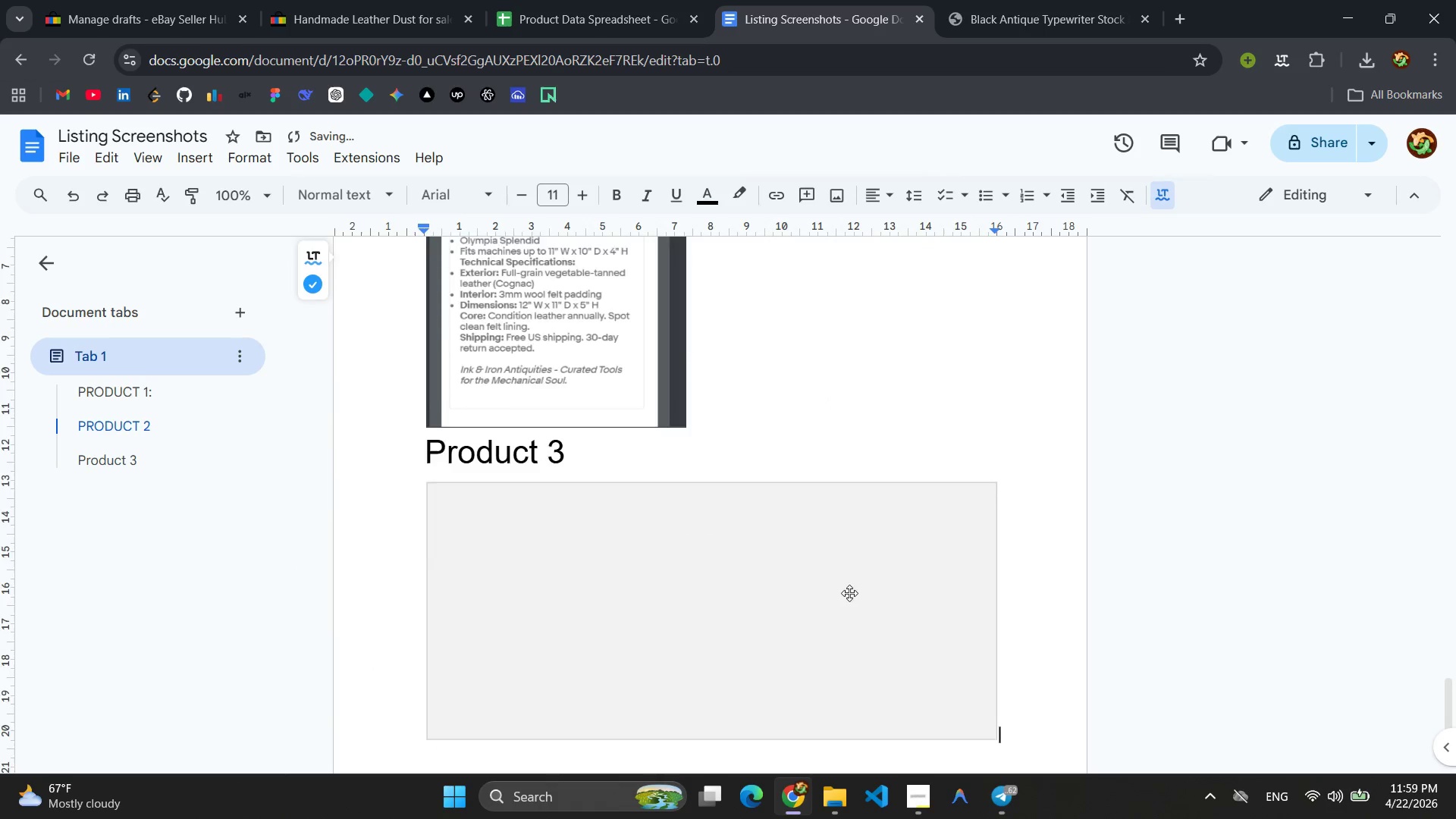 
scroll: coordinate [848, 590], scroll_direction: down, amount: 3.0
 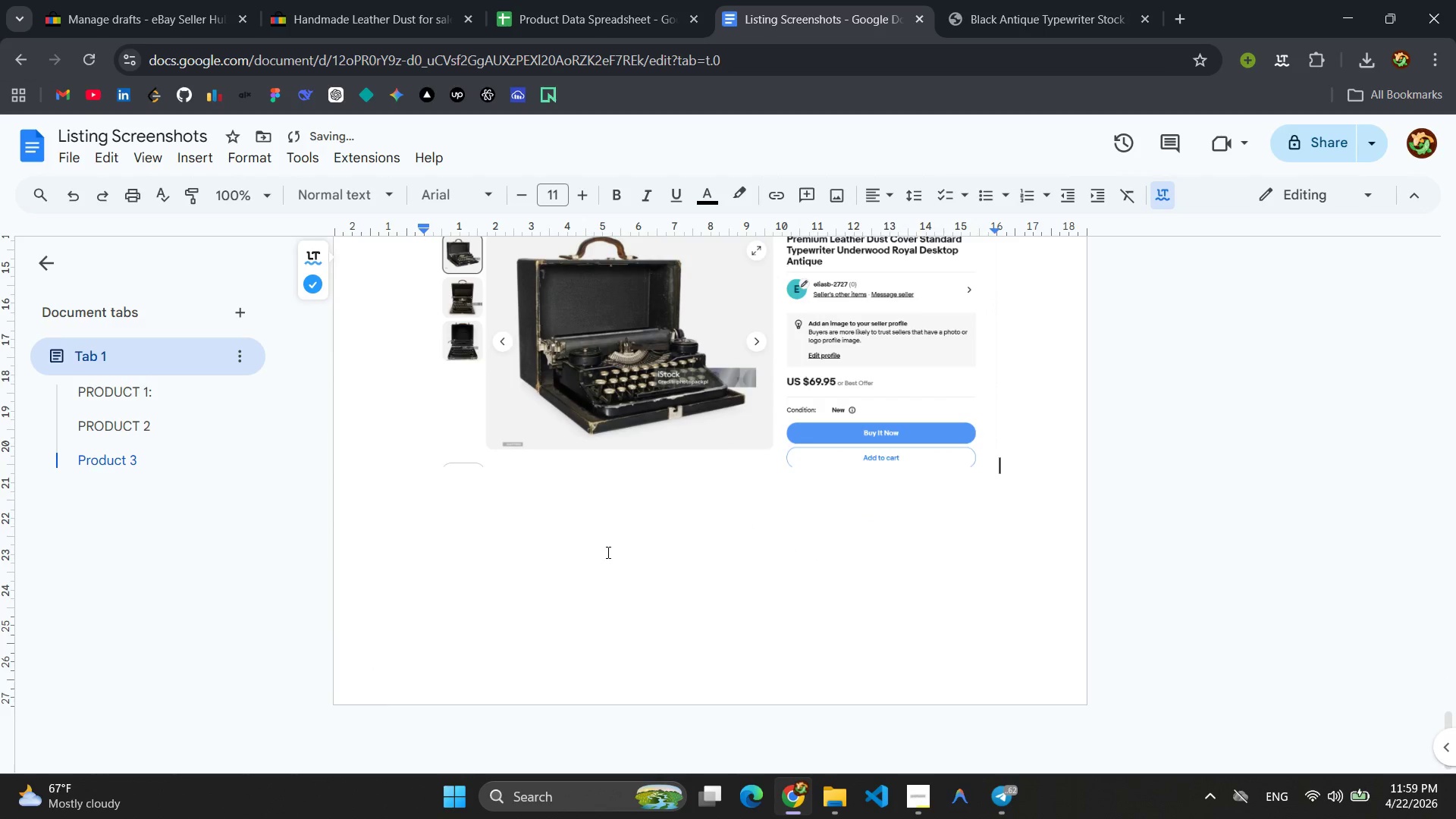 
key(Enter)
 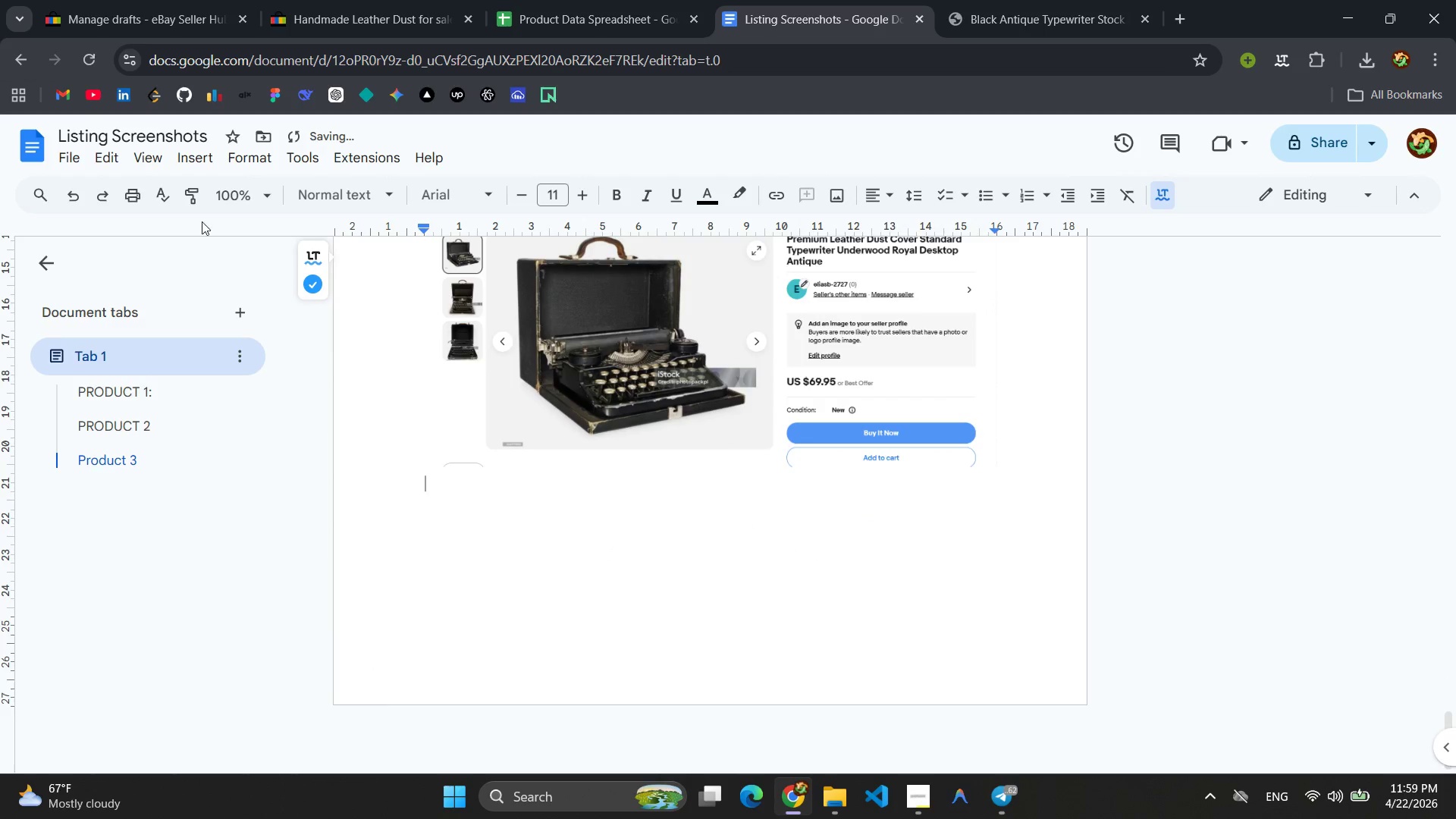 
left_click([199, 157])
 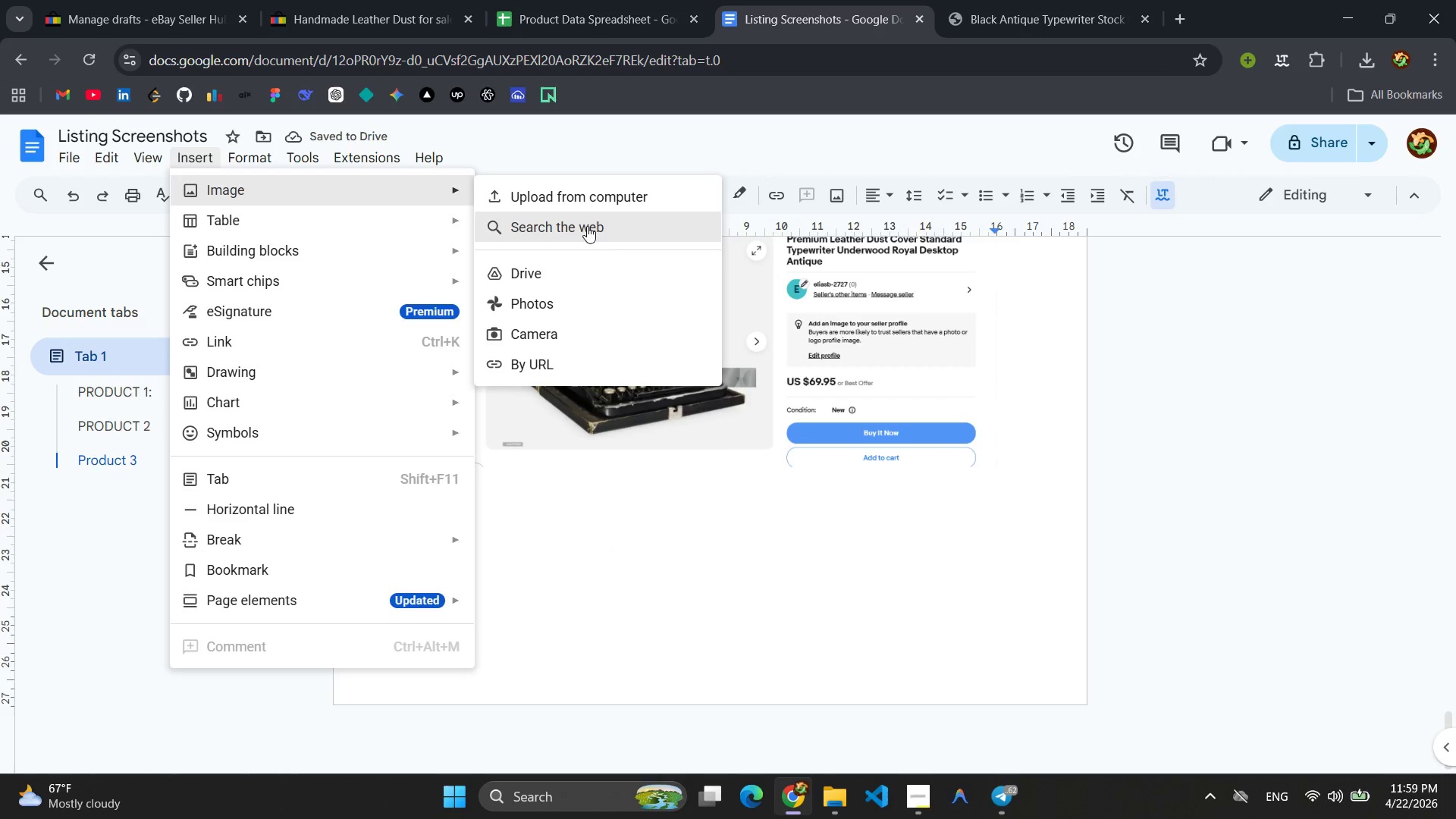 
left_click([582, 207])
 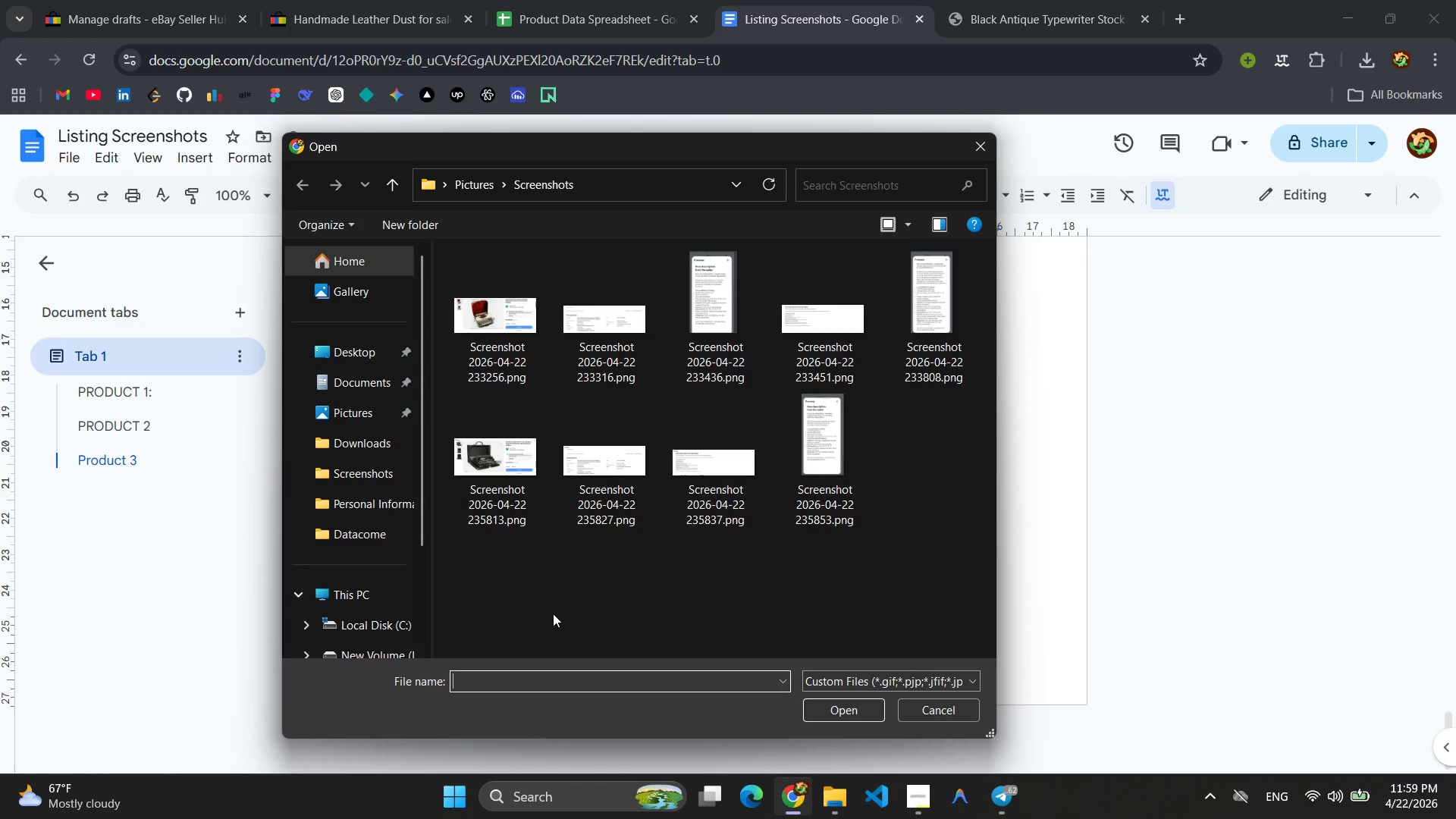 
left_click([594, 487])
 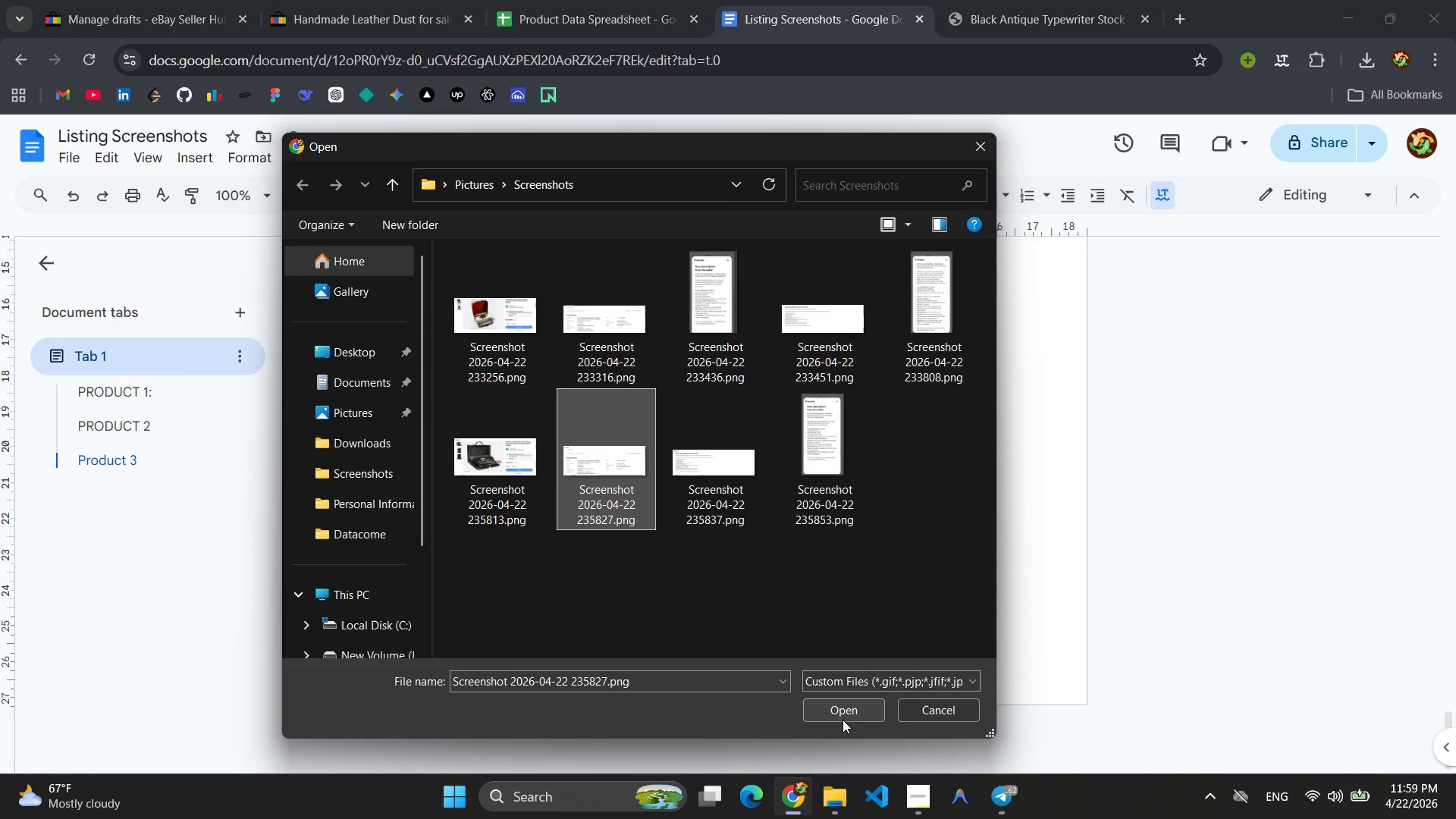 
left_click([843, 710])
 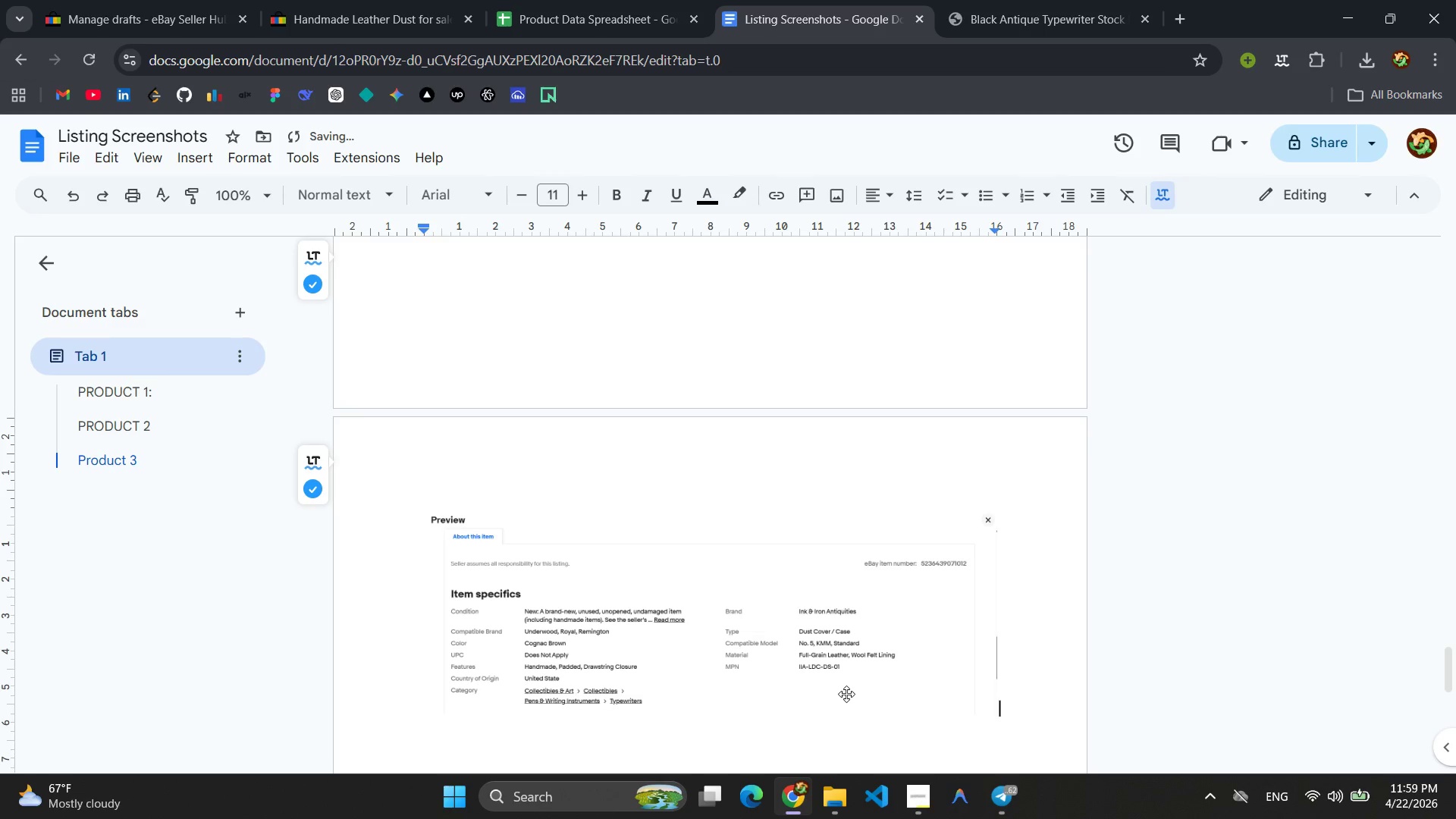 
key(Enter)
 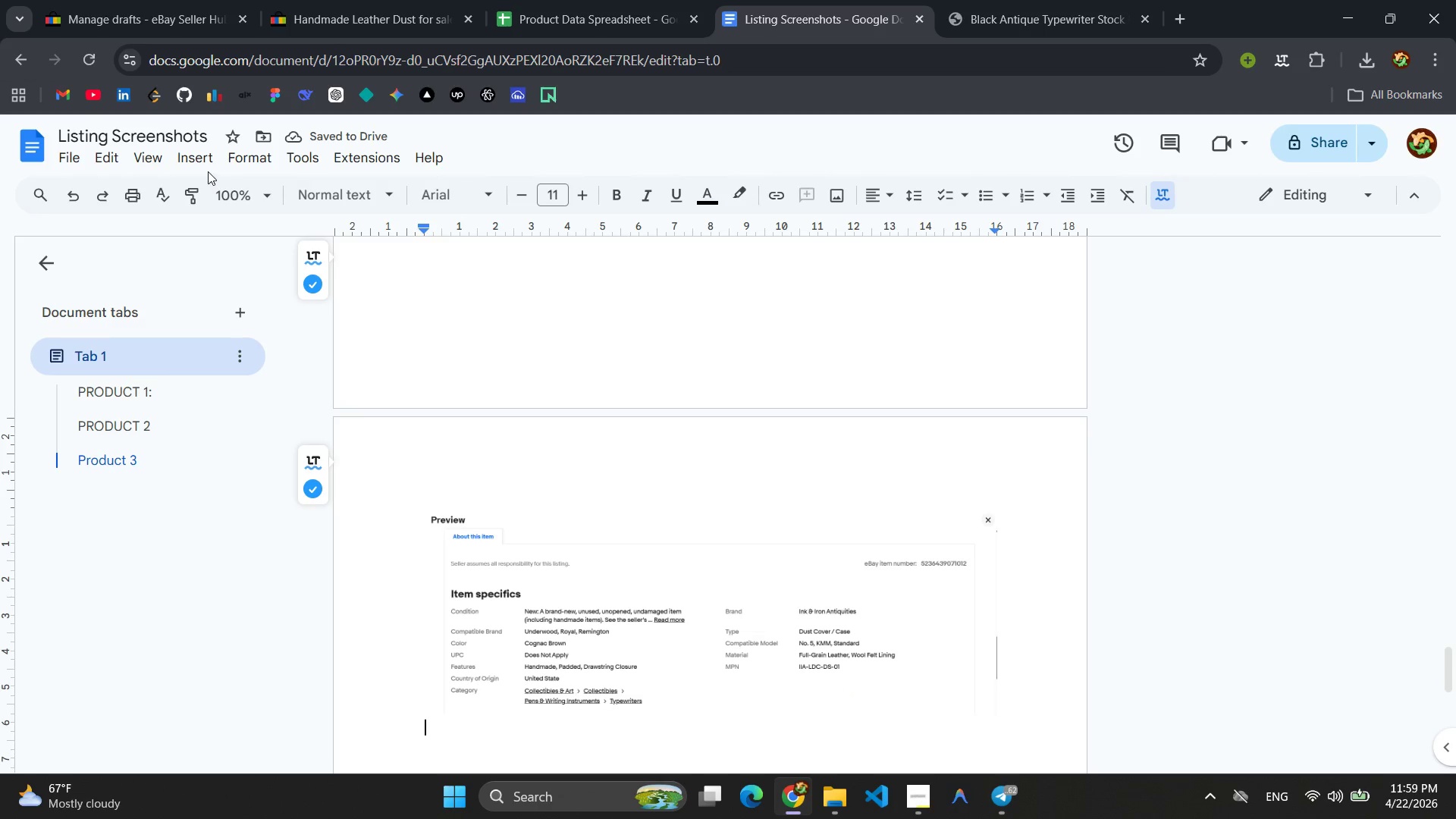 
double_click([207, 158])
 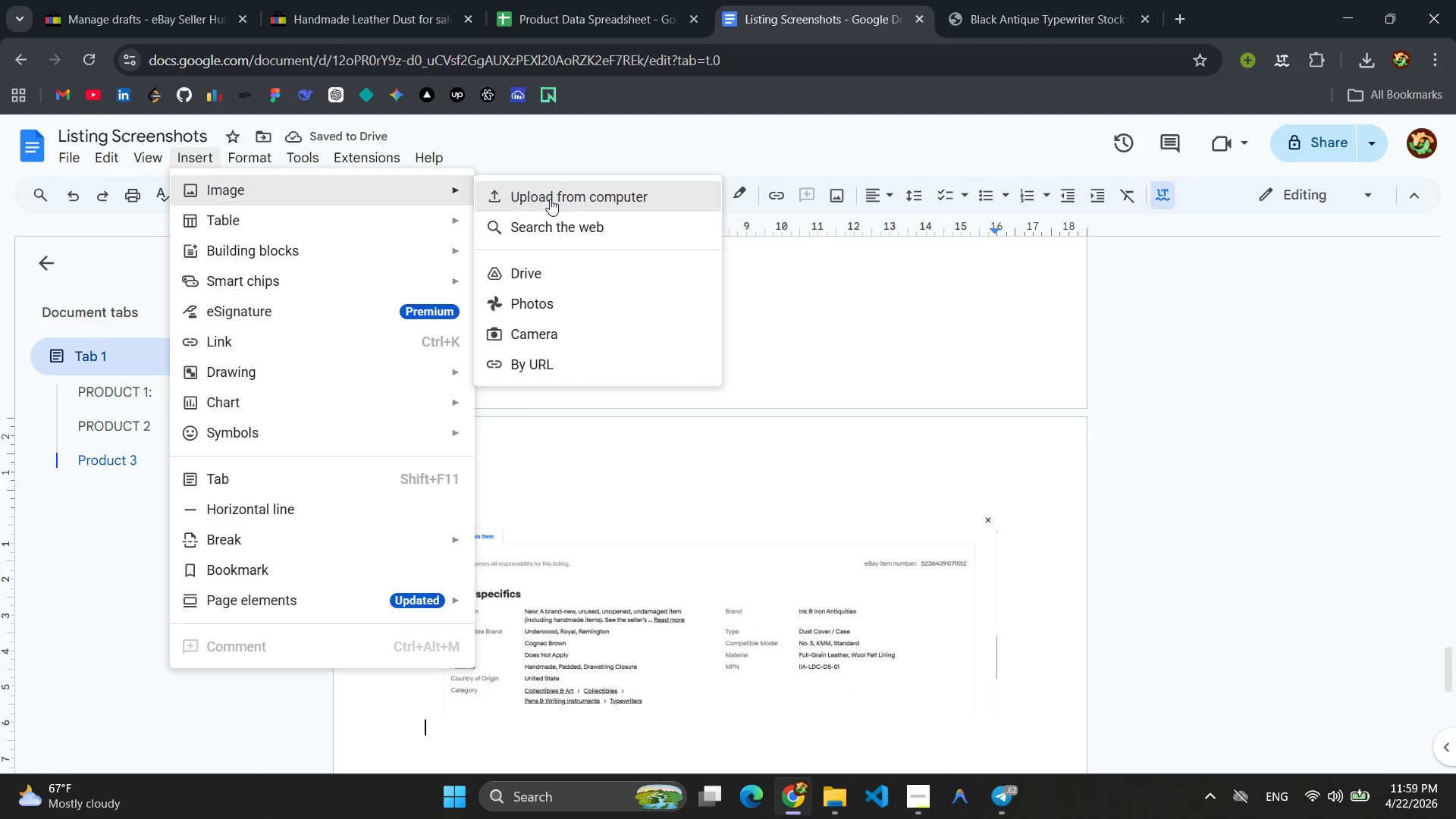 
left_click([563, 197])
 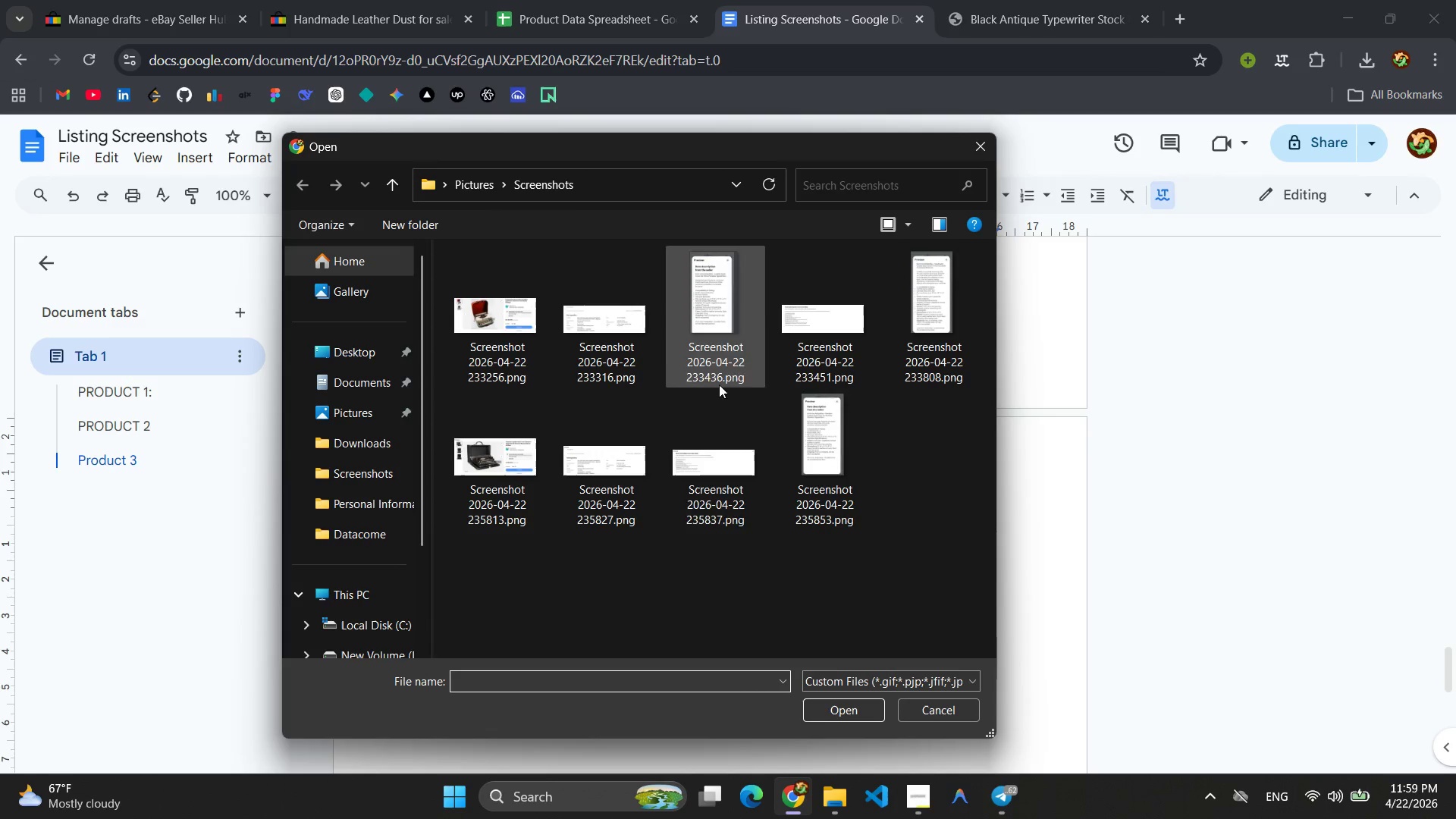 
left_click([723, 464])
 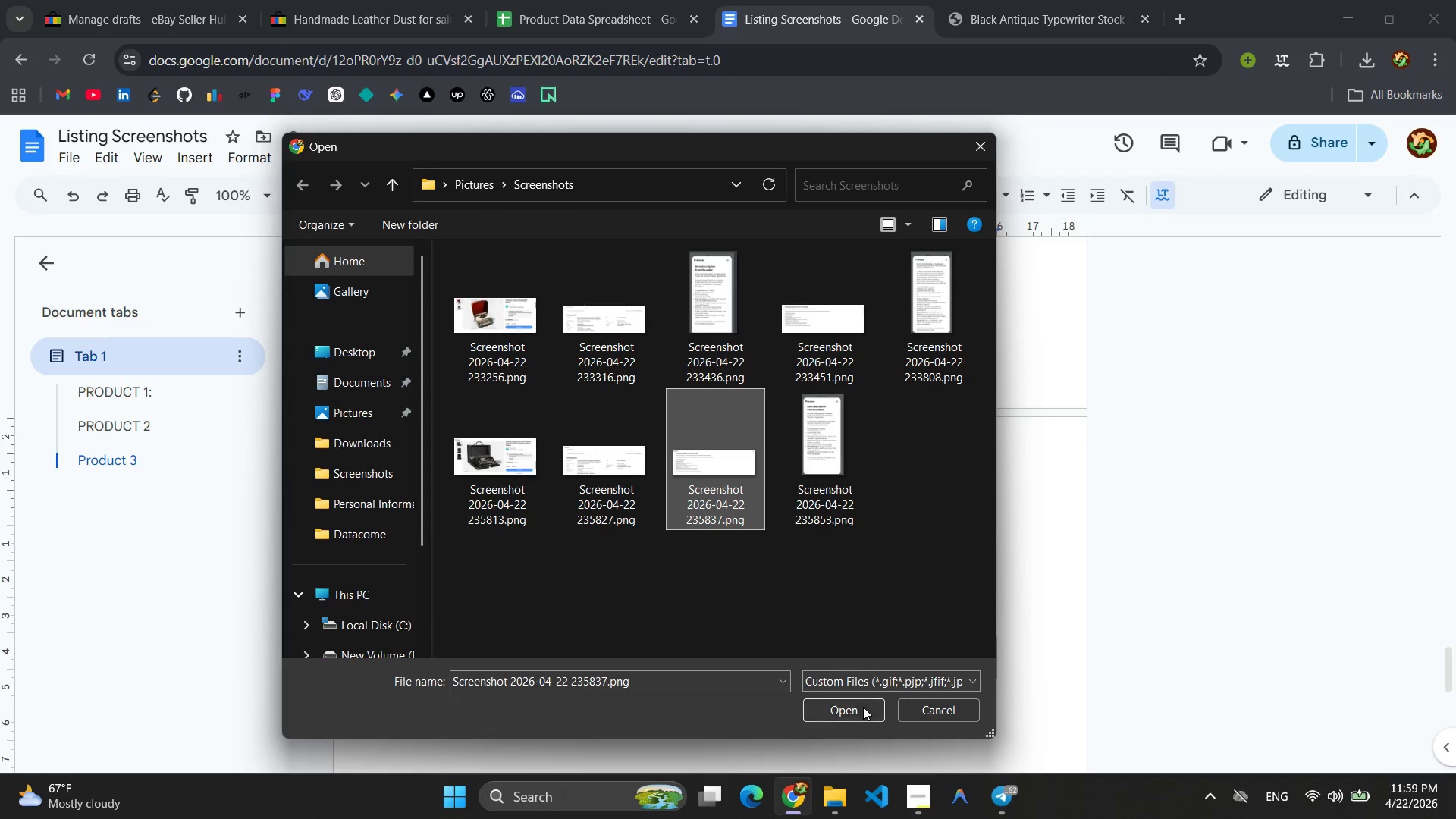 
left_click([863, 708])
 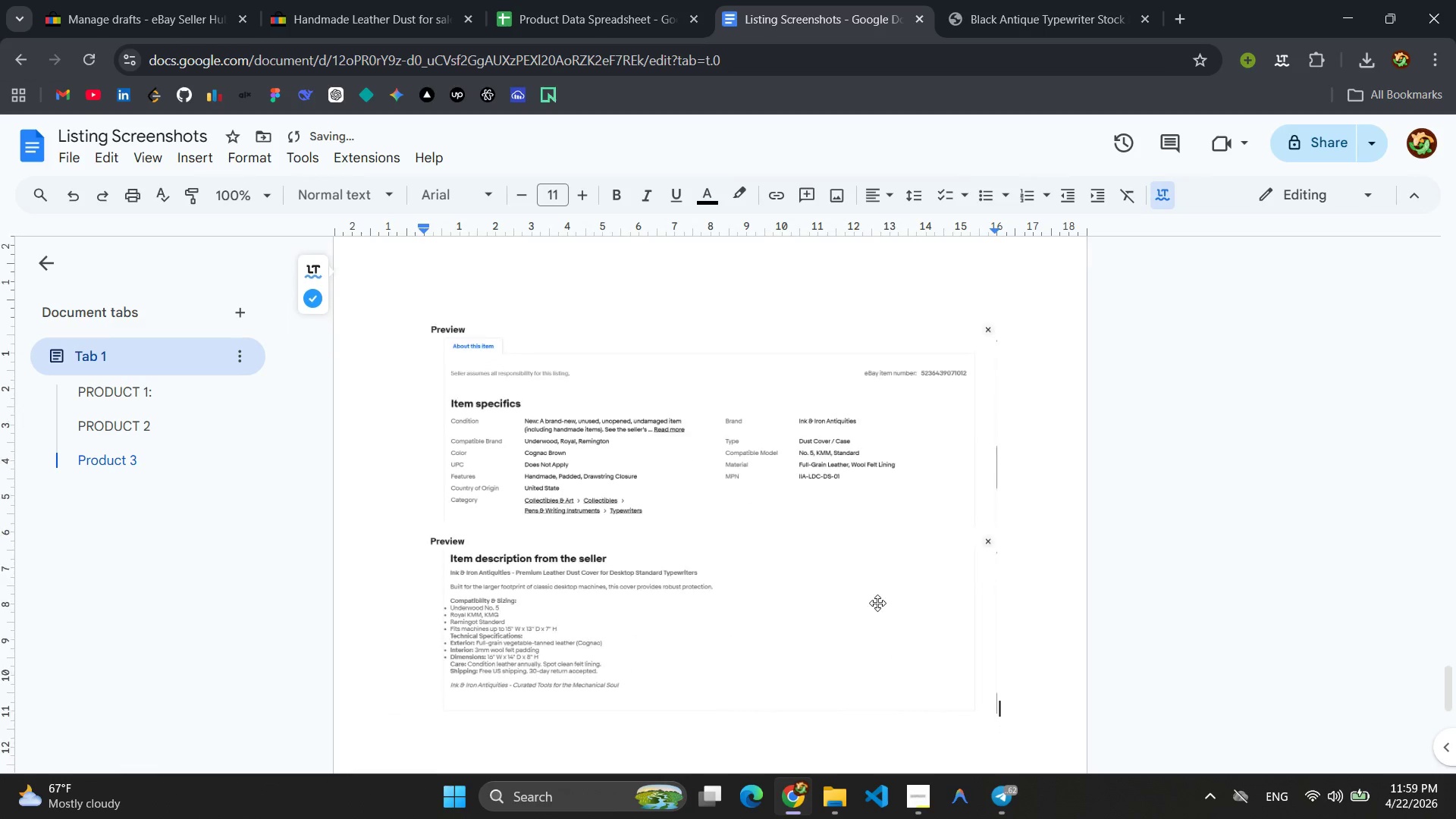 
scroll: coordinate [877, 597], scroll_direction: down, amount: 4.0
 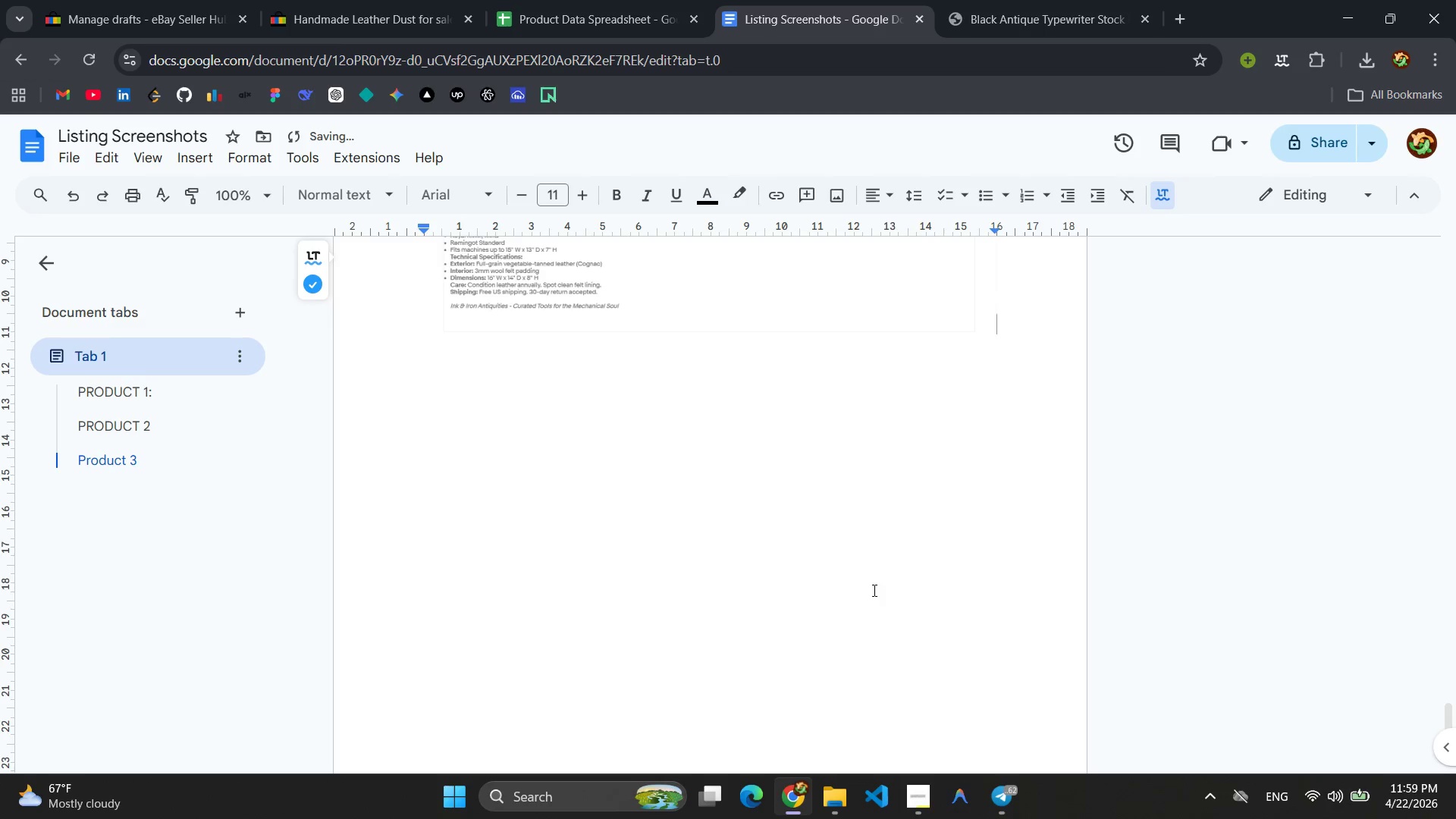 
key(Enter)
 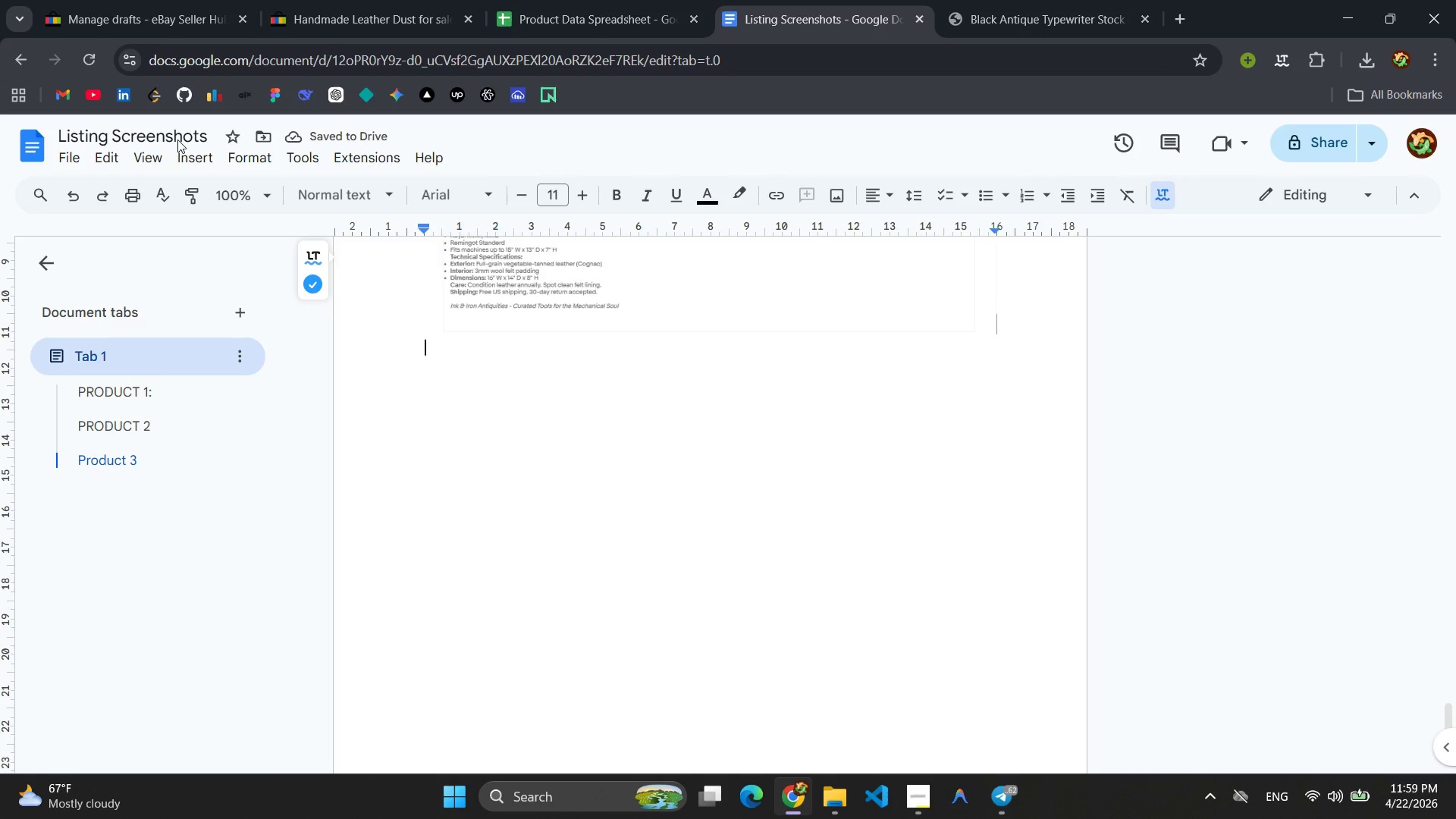 
left_click([179, 162])
 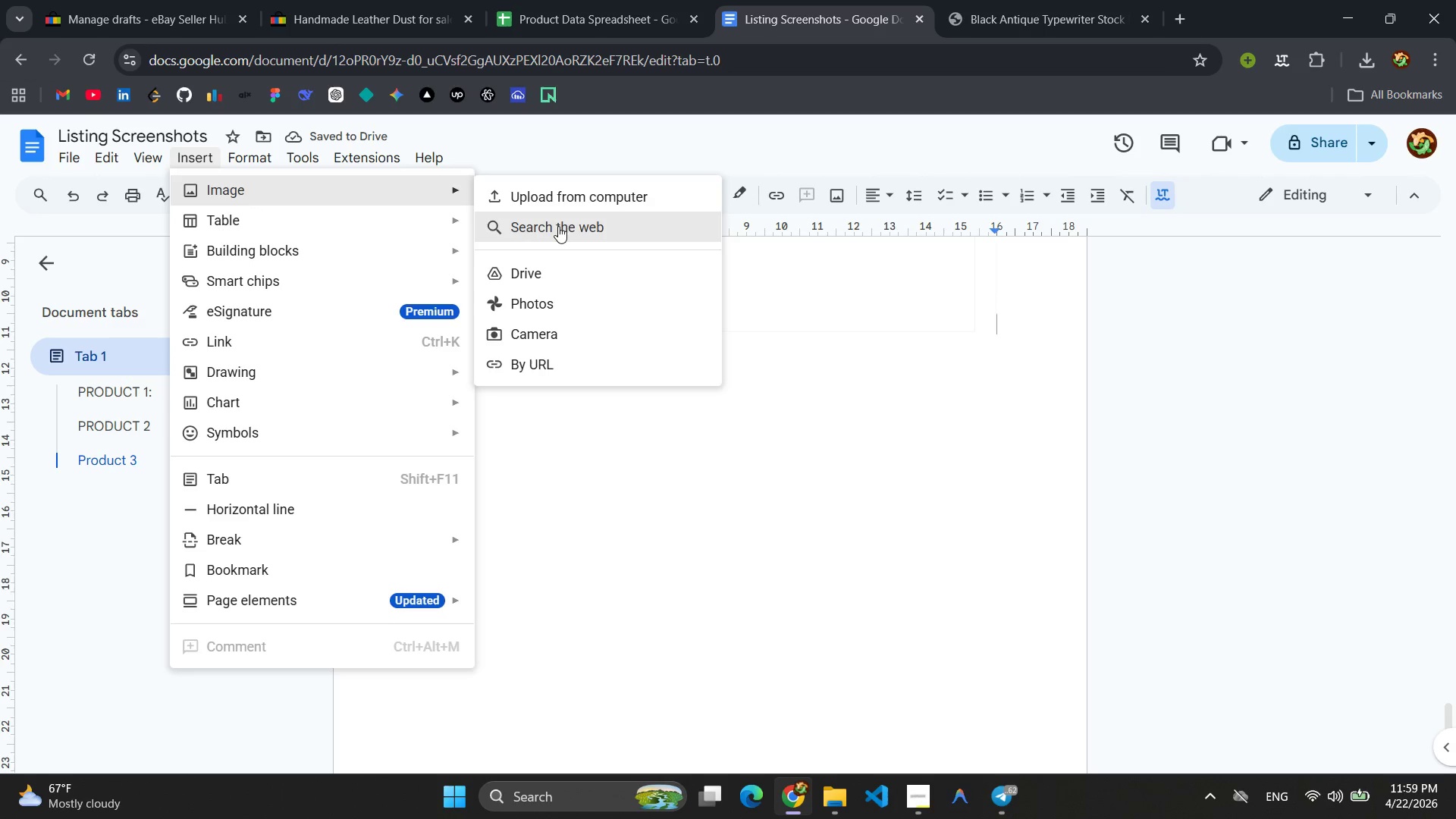 
left_click([557, 198])
 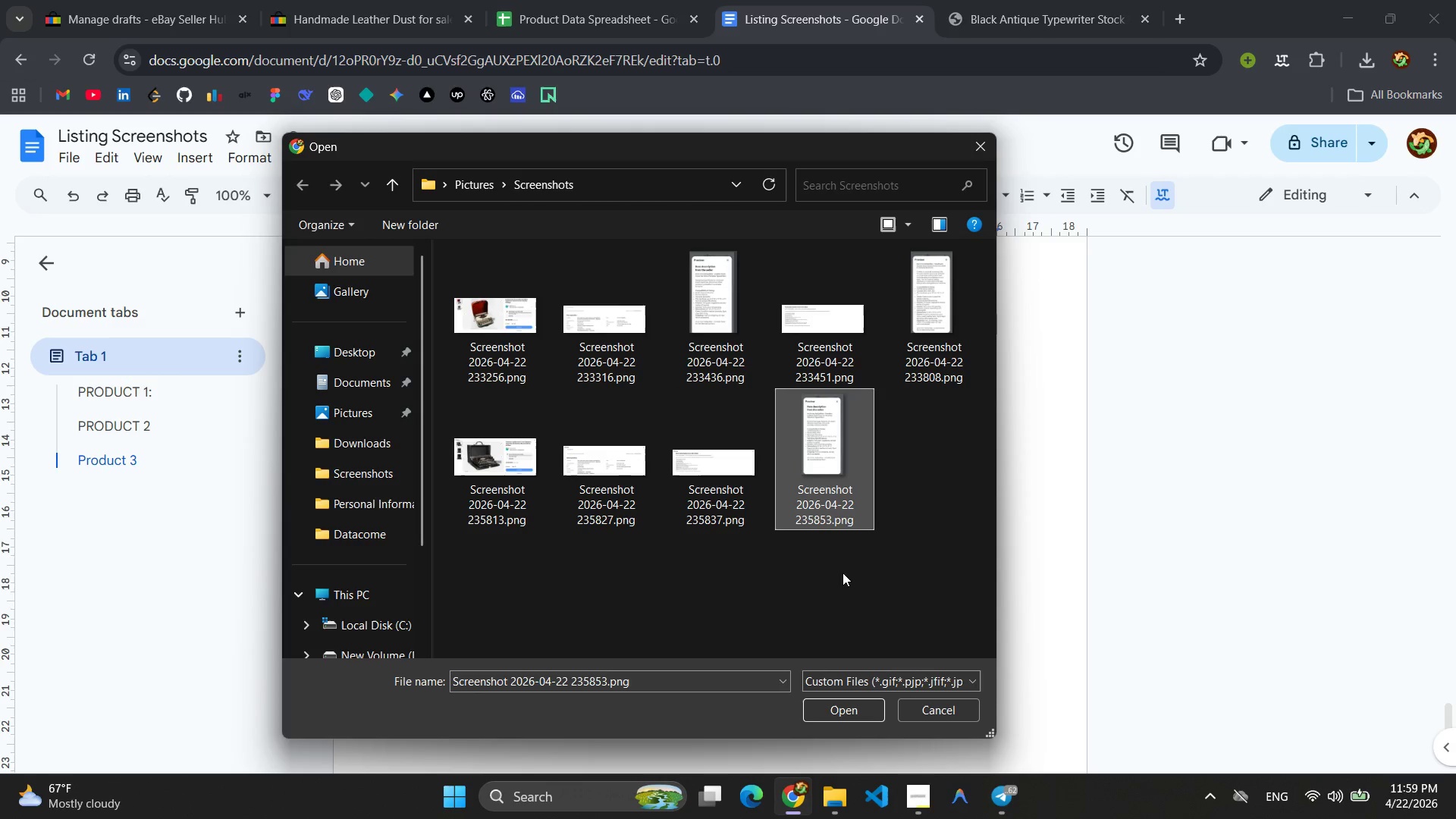 
left_click([851, 707])
 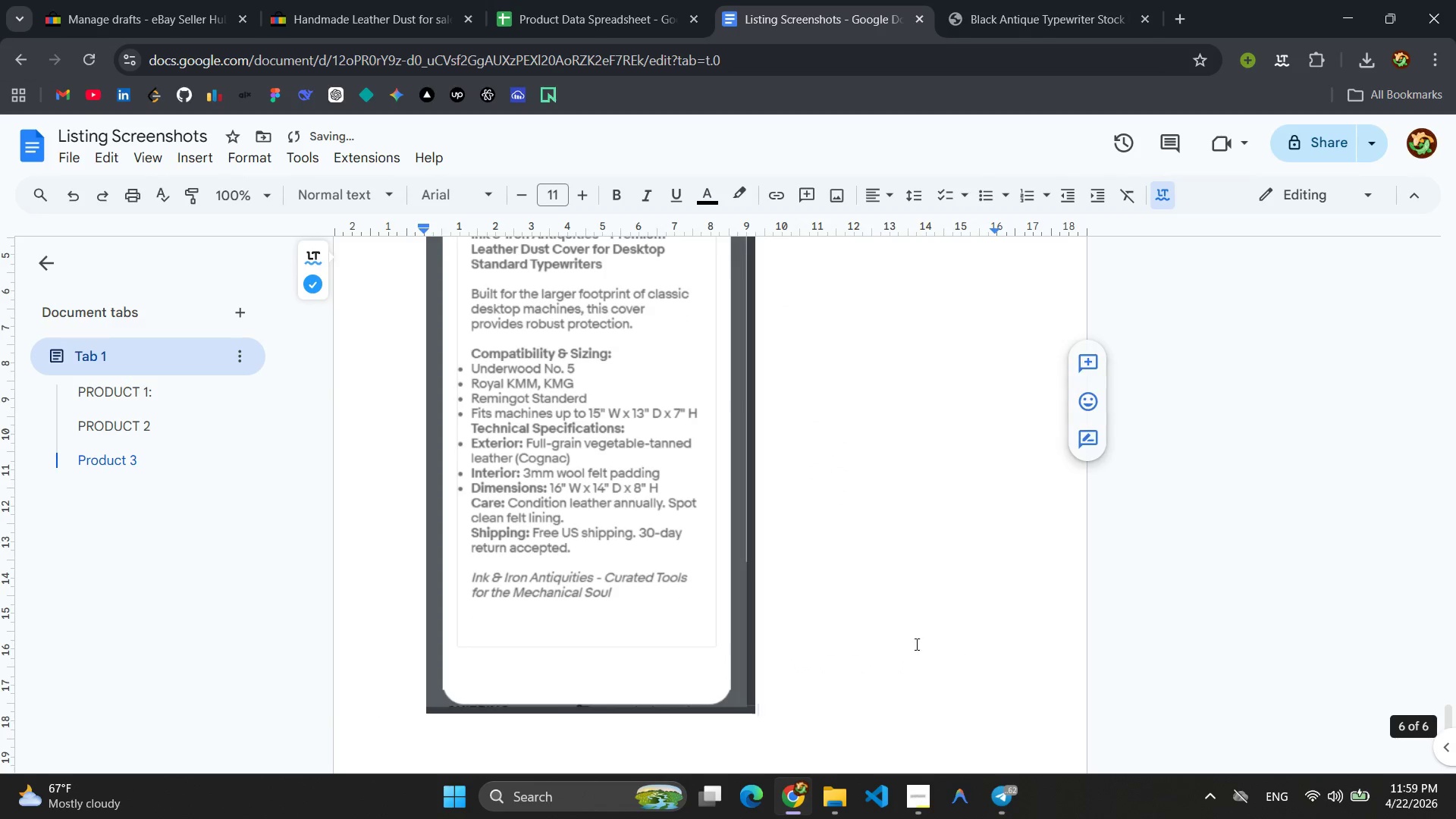 
scroll: coordinate [793, 495], scroll_direction: up, amount: 32.0
 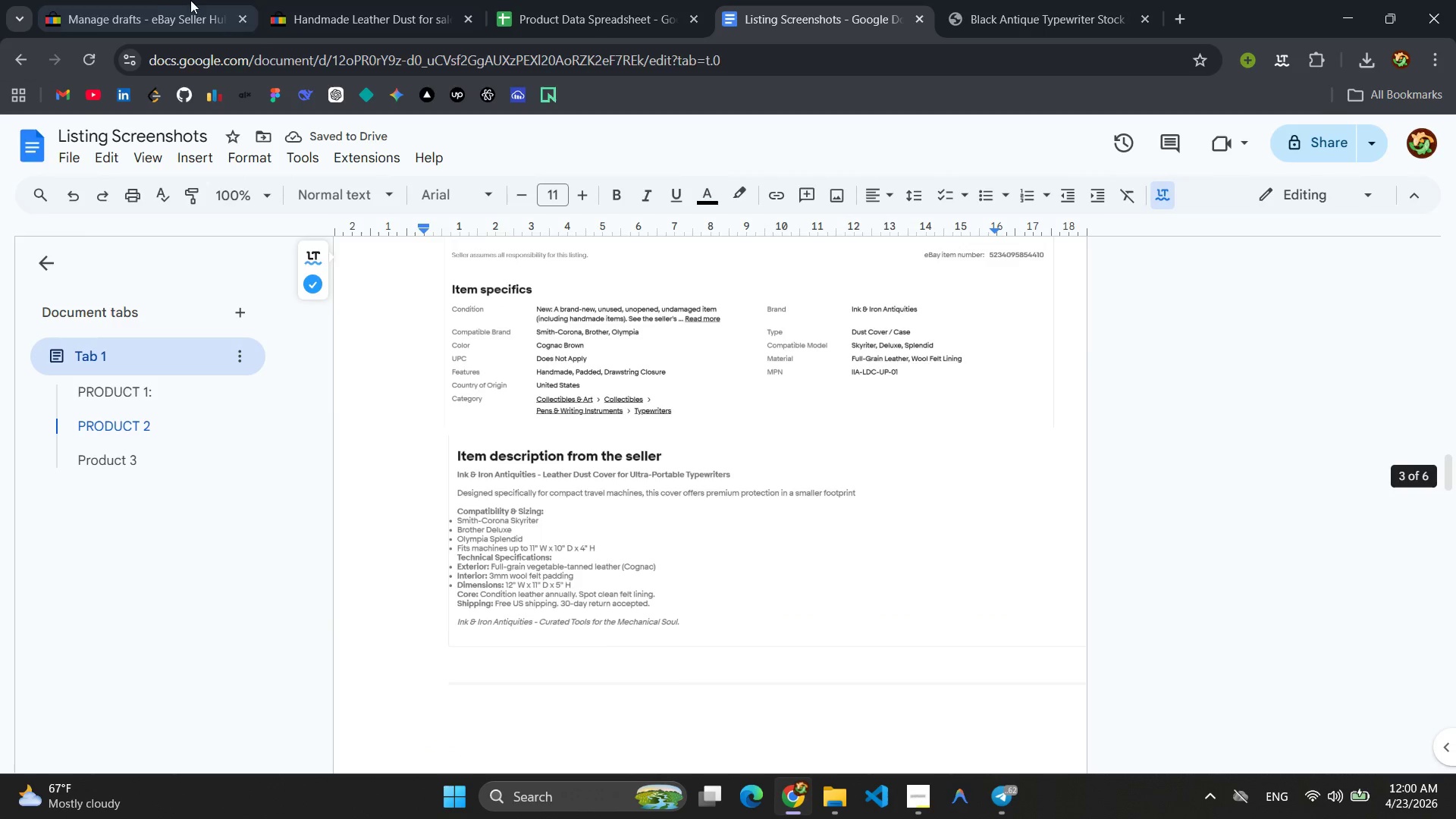 